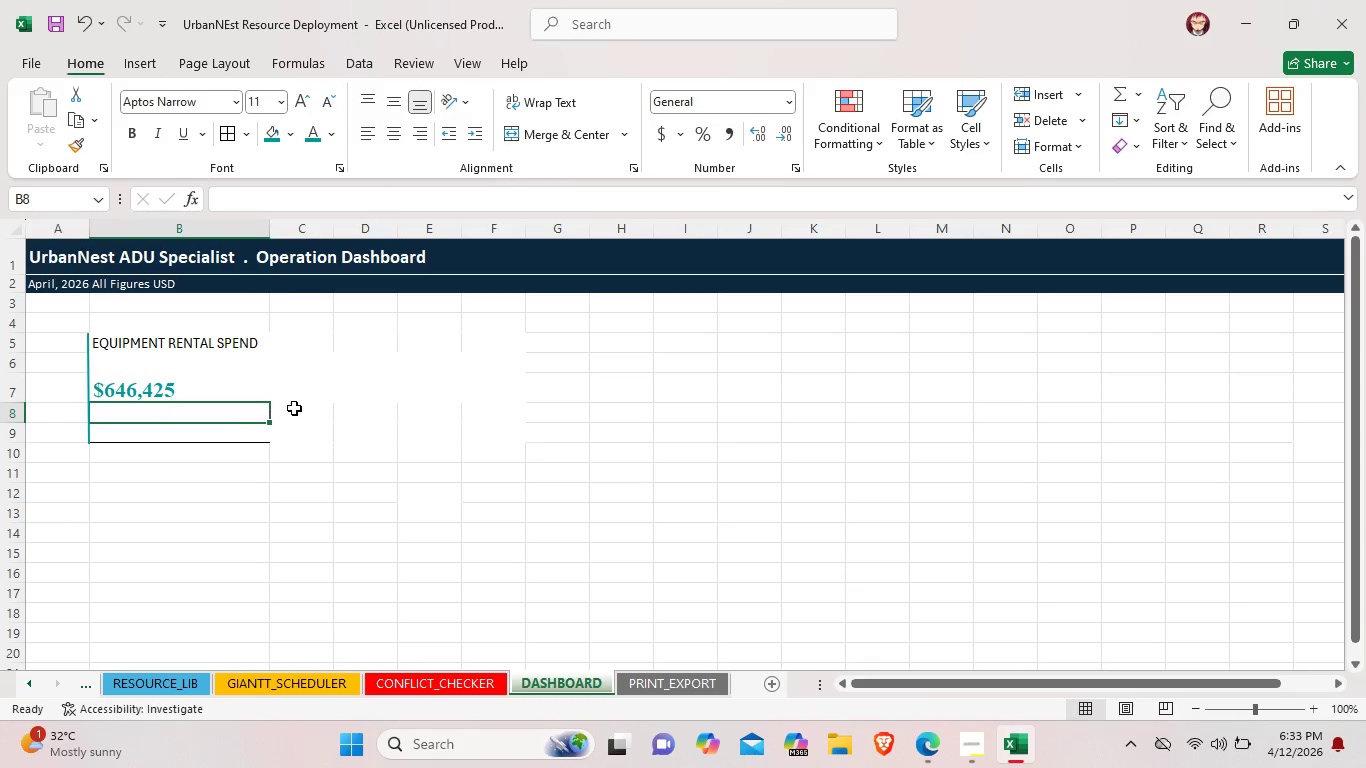 
left_click([346, 406])
 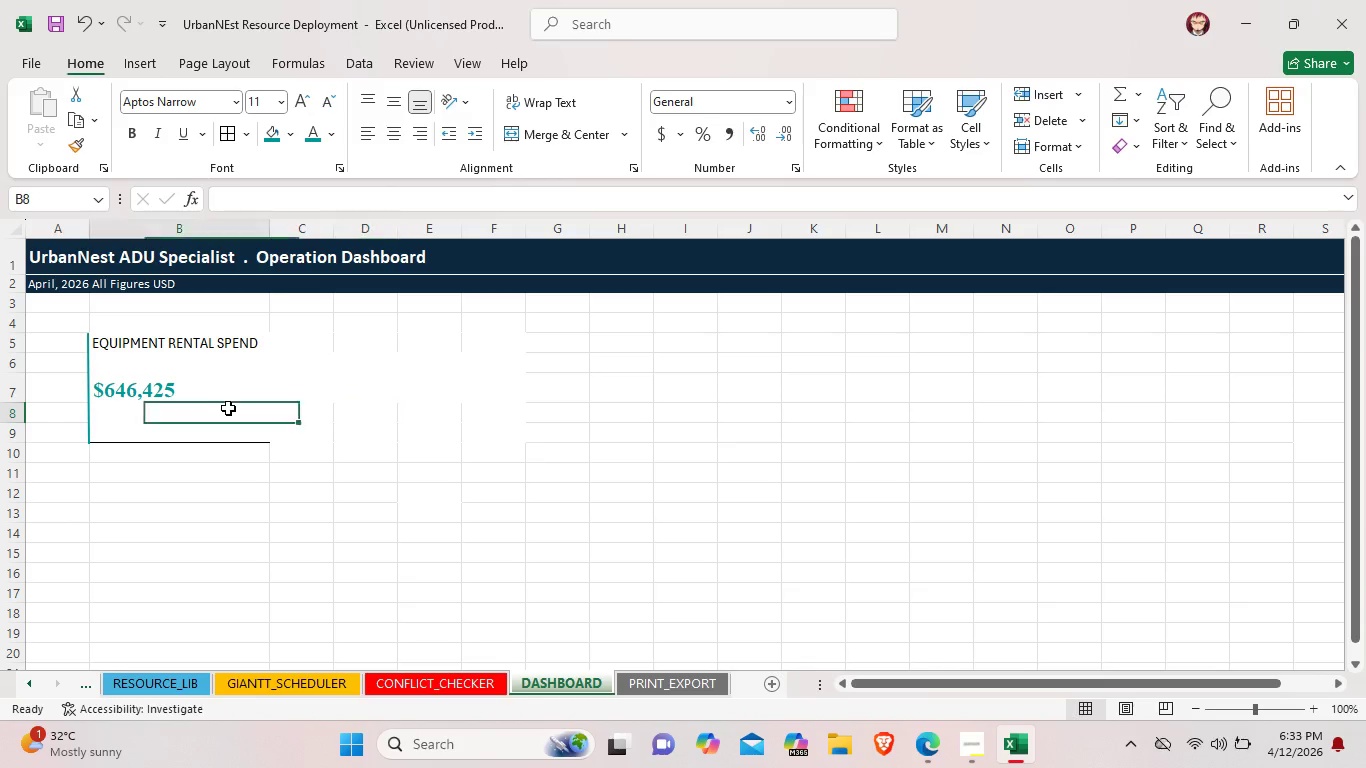 
left_click([228, 408])
 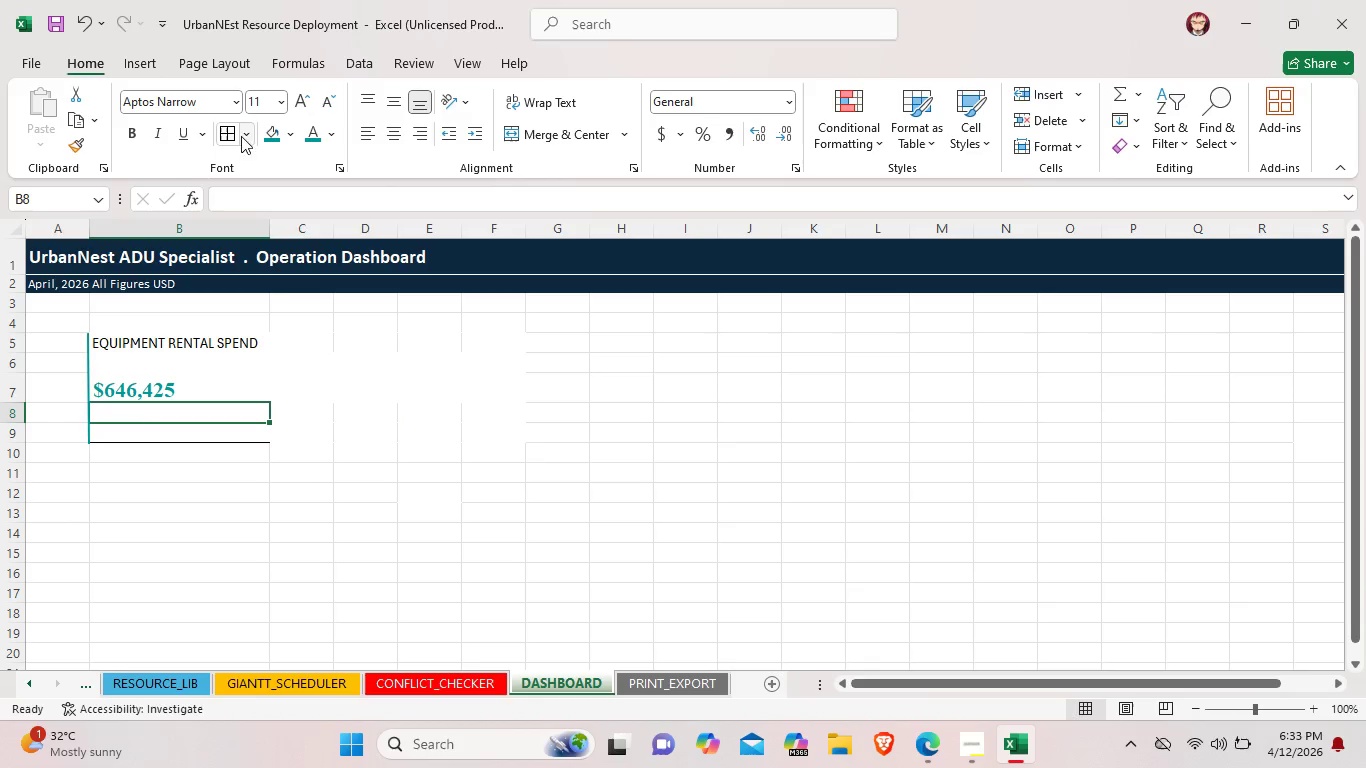 
left_click([227, 136])
 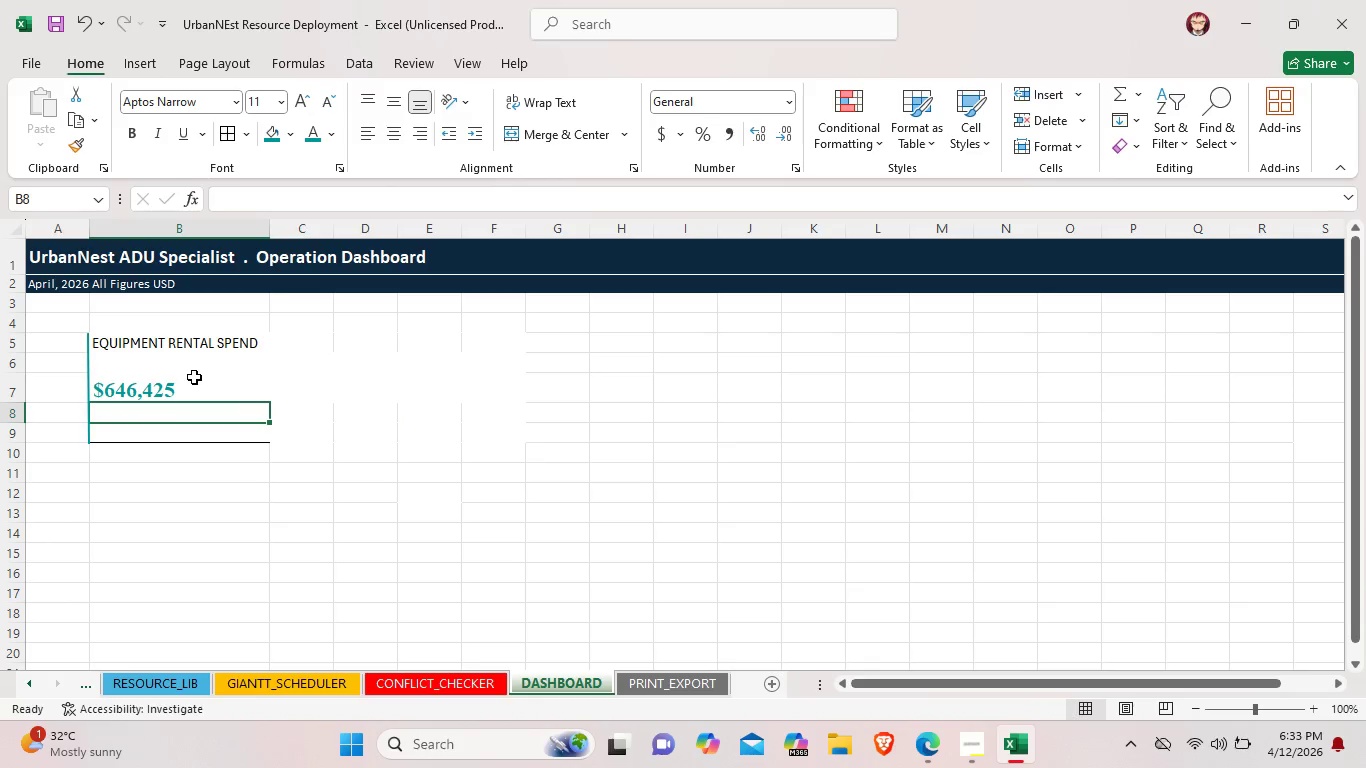 
left_click([194, 377])
 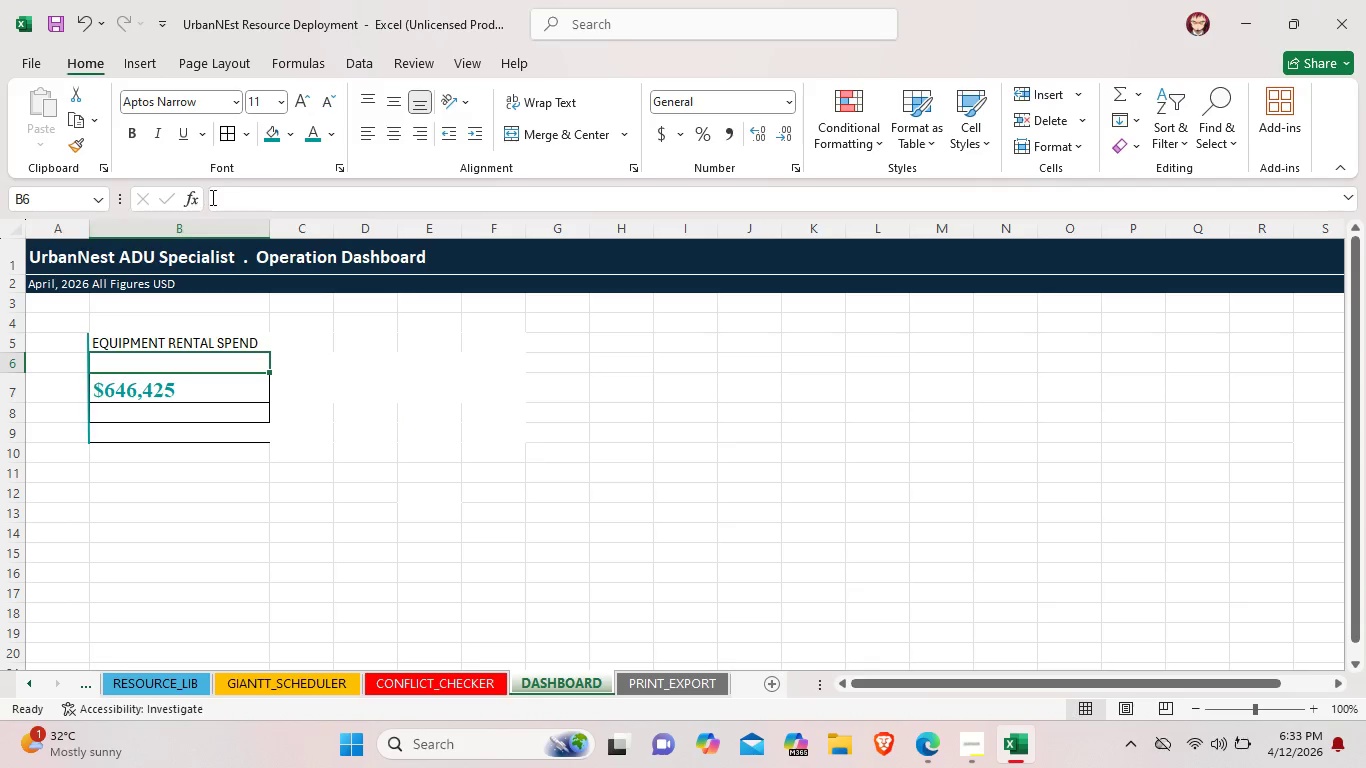 
left_click([235, 141])
 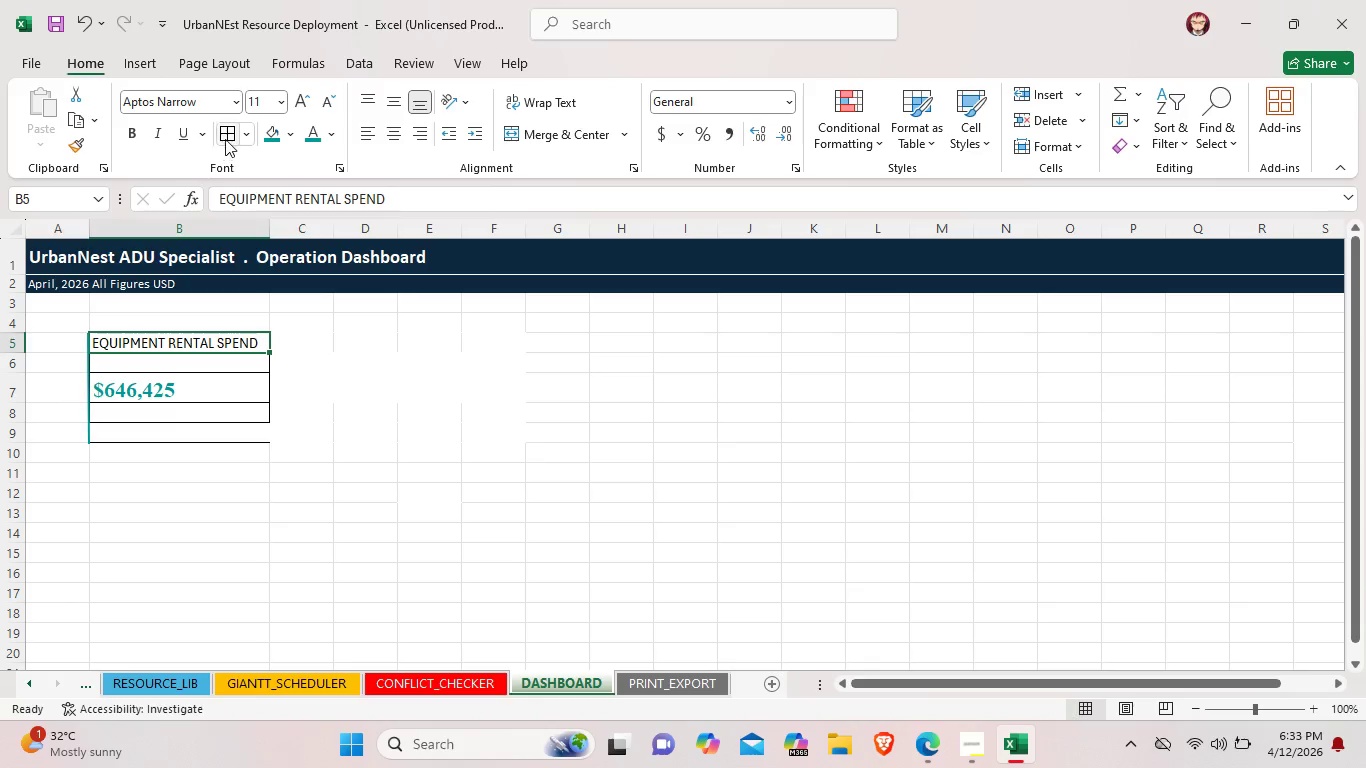 
double_click([400, 454])
 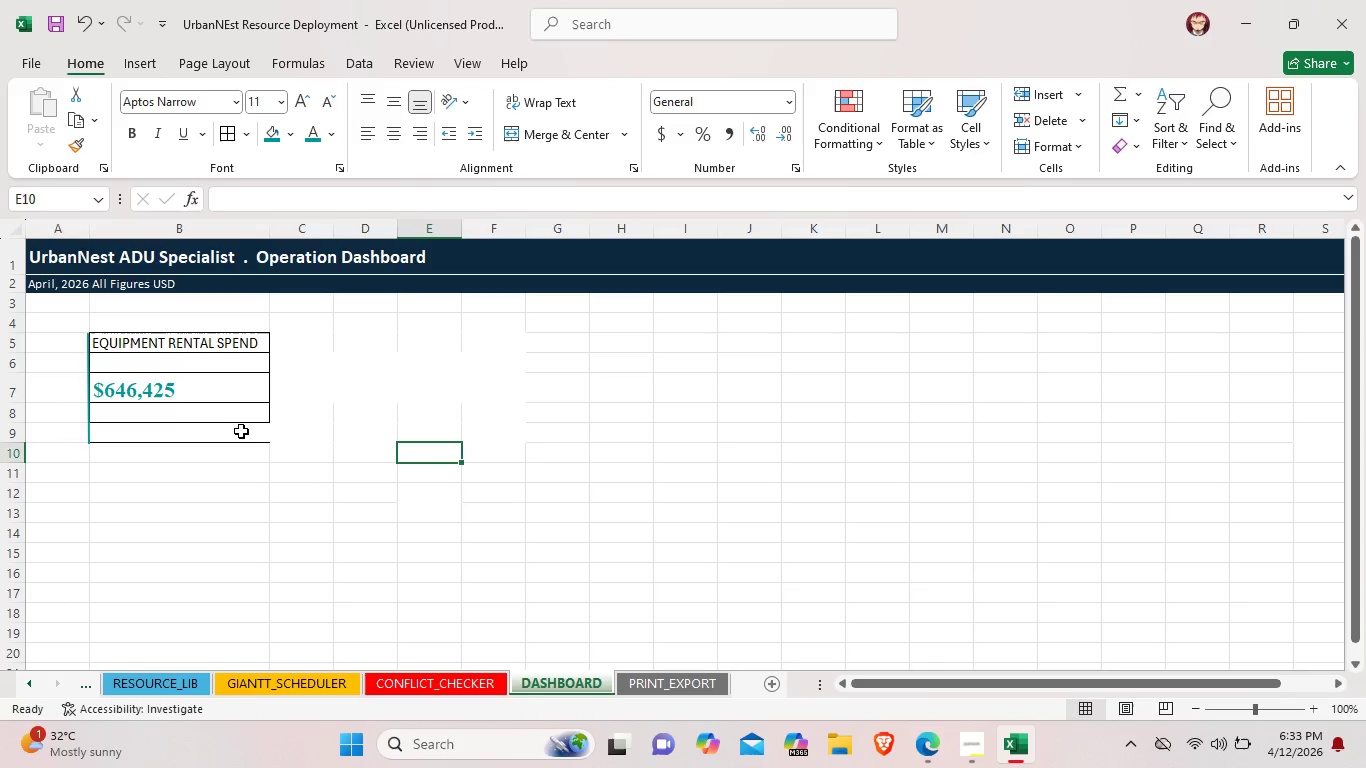 
left_click([241, 431])
 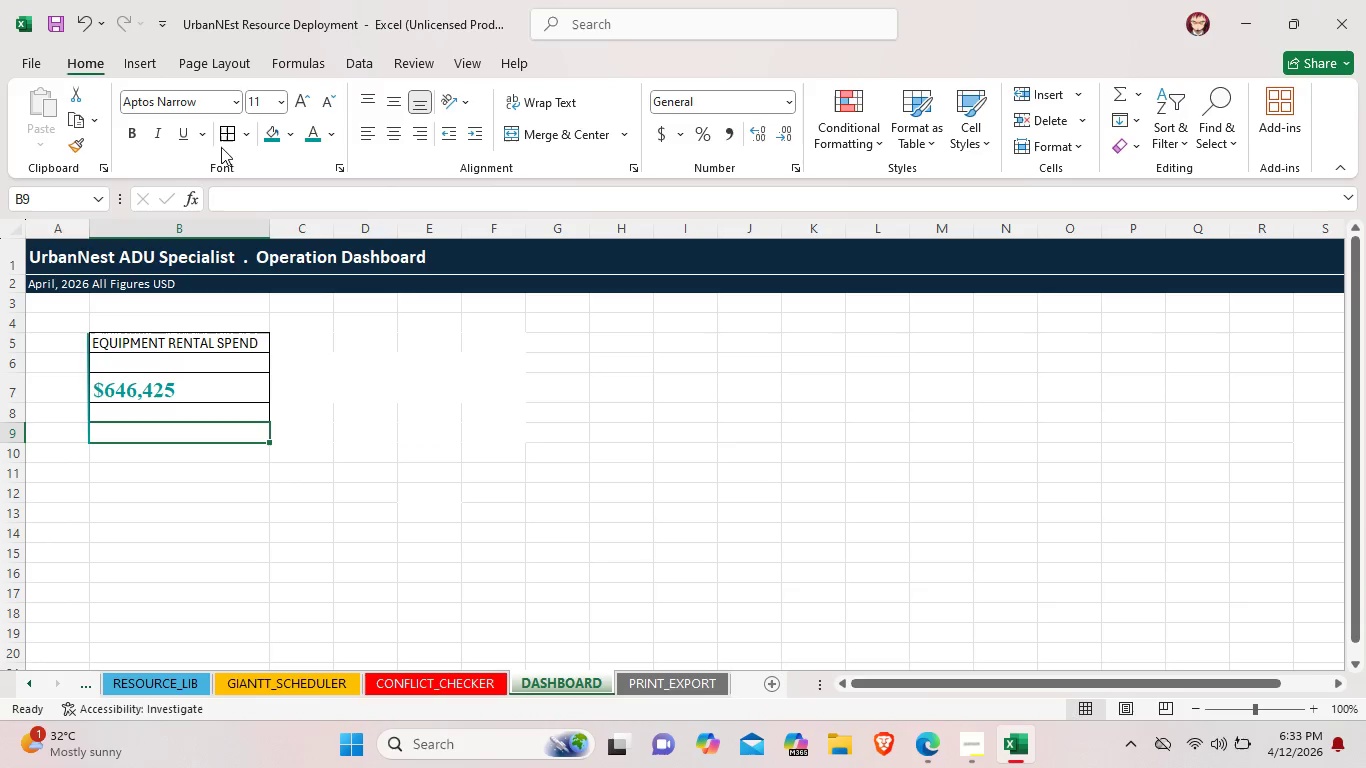 
left_click([222, 141])
 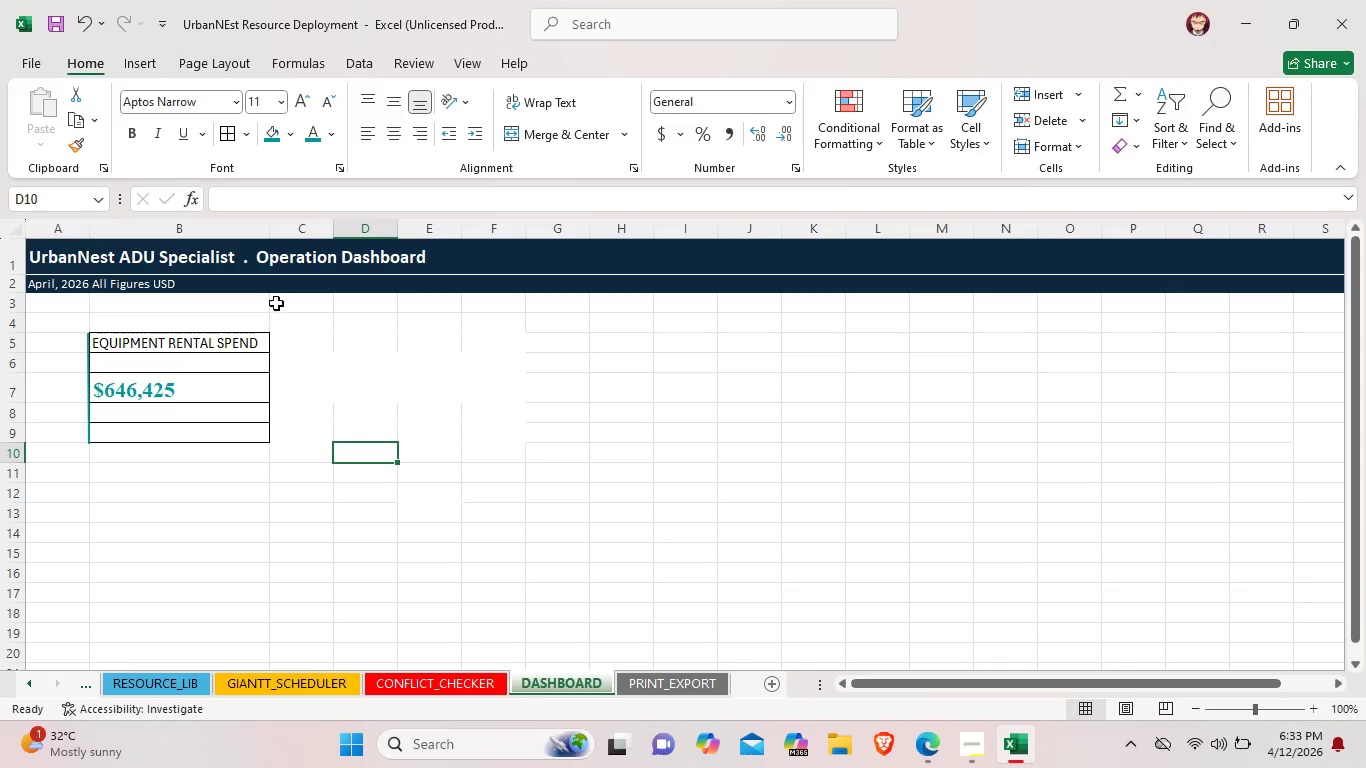 
left_click_drag(start_coordinate=[271, 227], to_coordinate=[288, 229])
 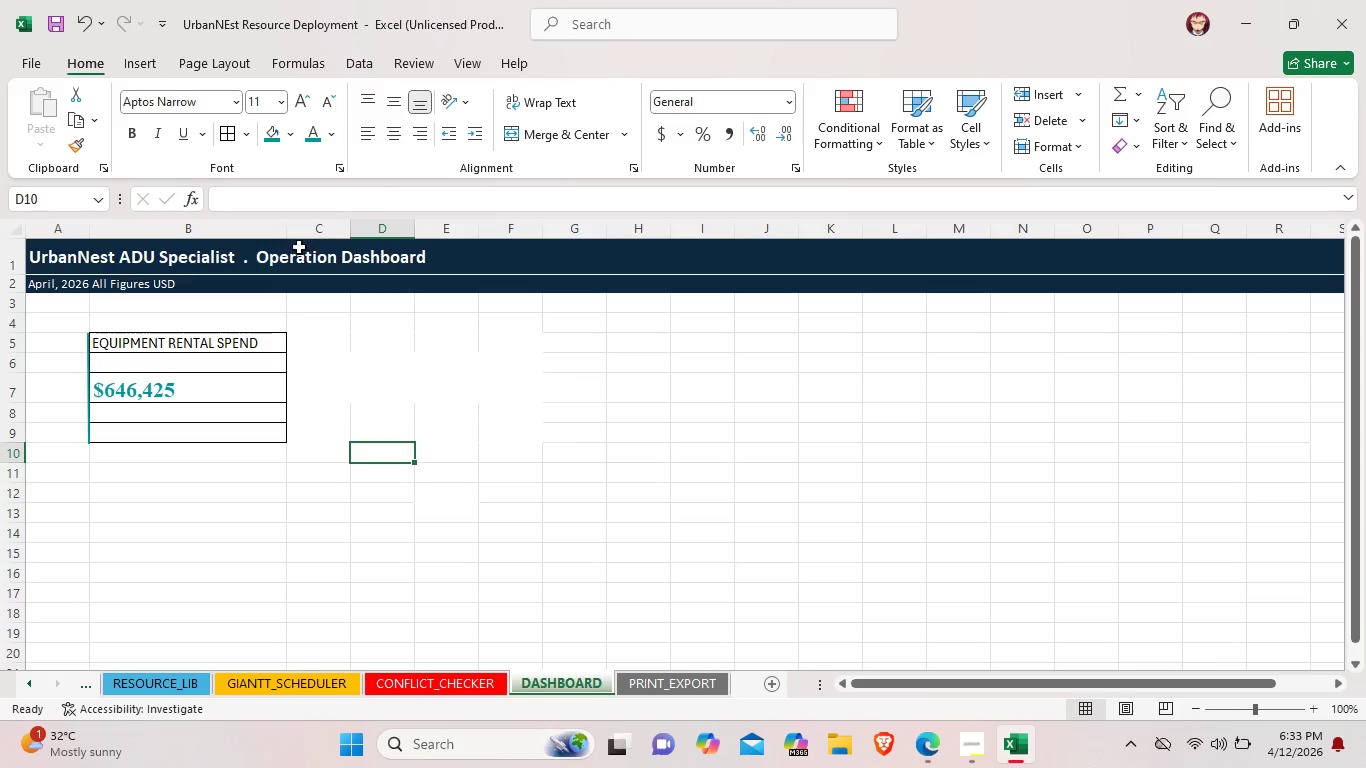 
left_click_drag(start_coordinate=[287, 229], to_coordinate=[316, 234])
 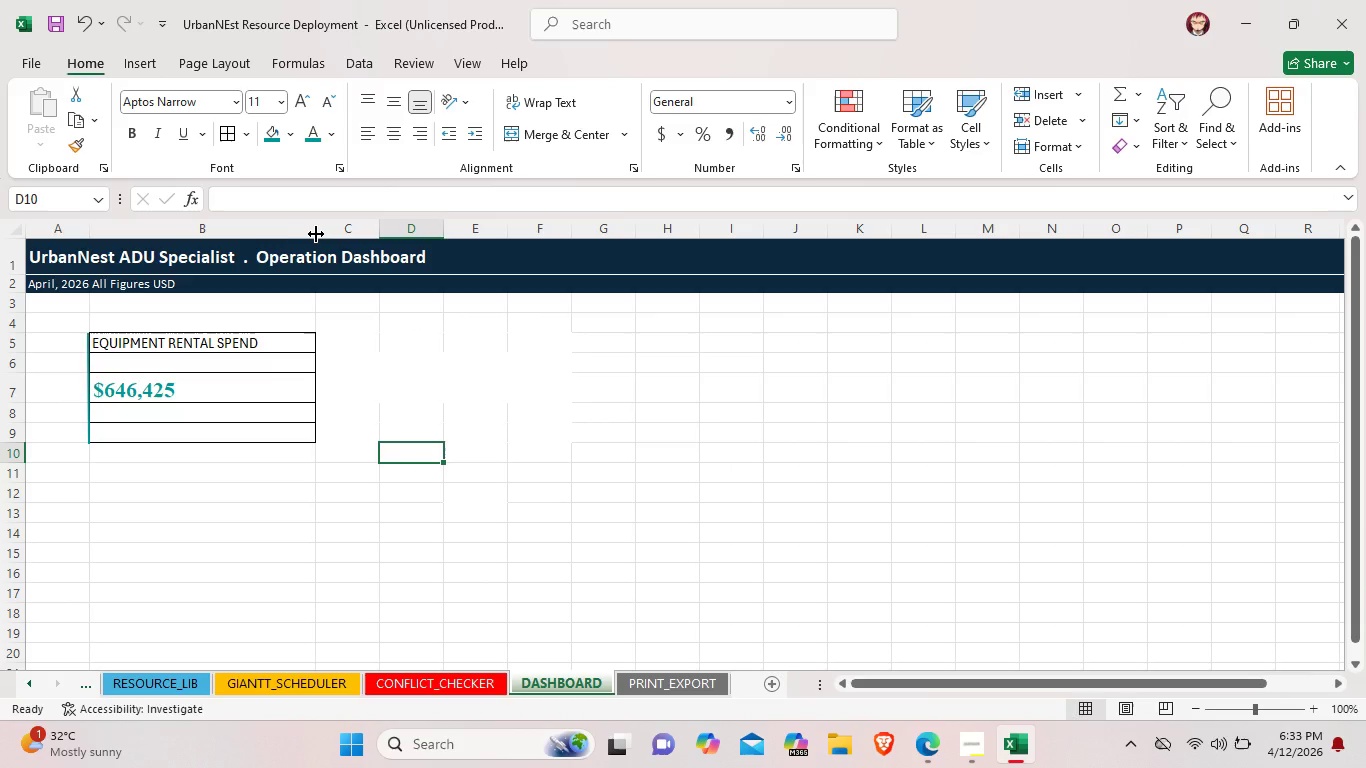 
left_click_drag(start_coordinate=[316, 234], to_coordinate=[336, 236])
 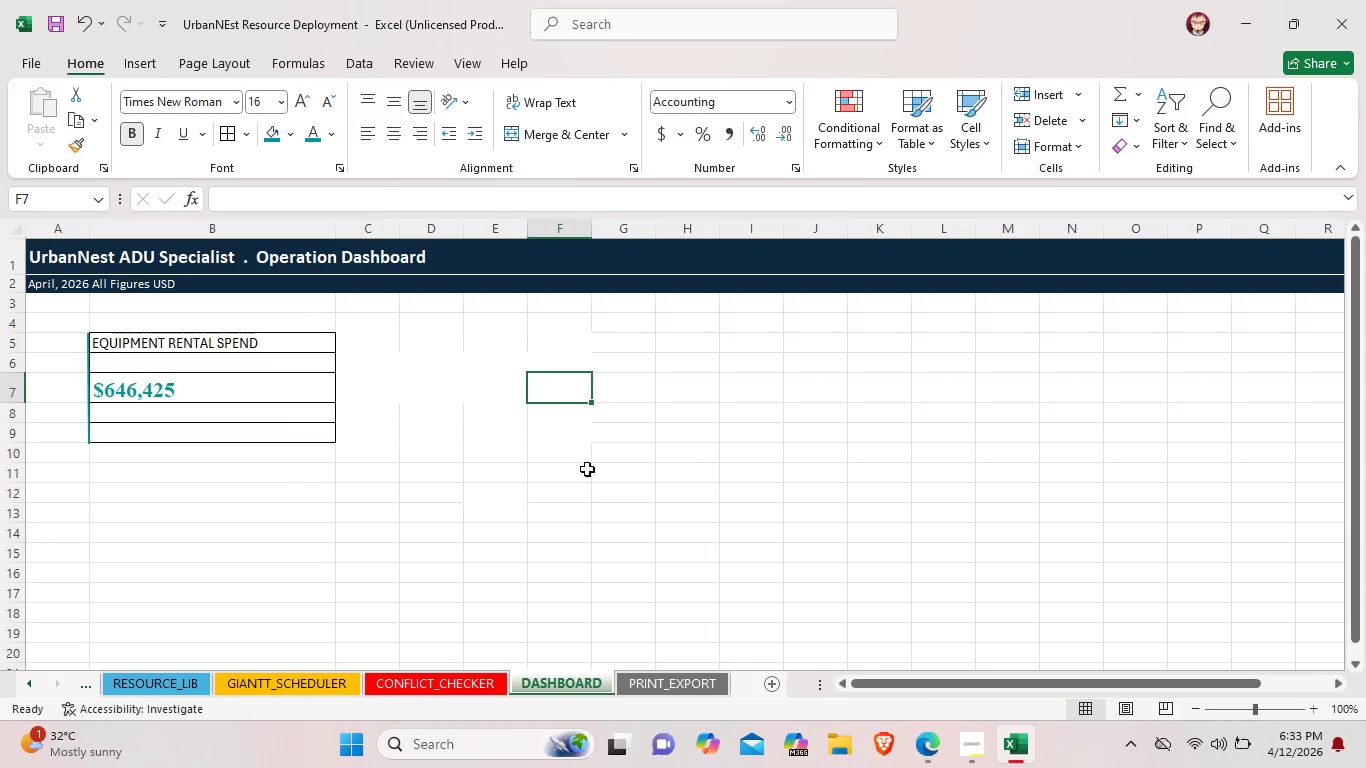 
double_click([607, 496])
 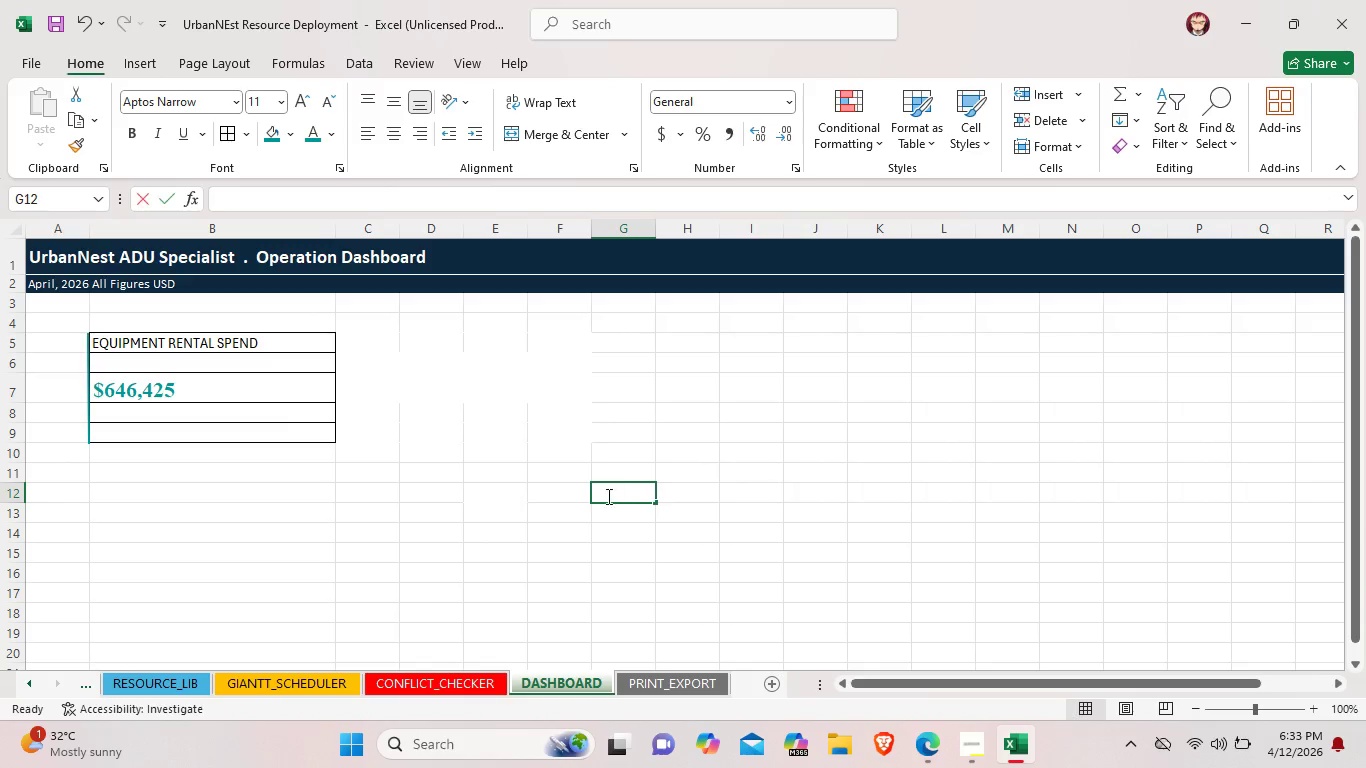 
triple_click([607, 496])
 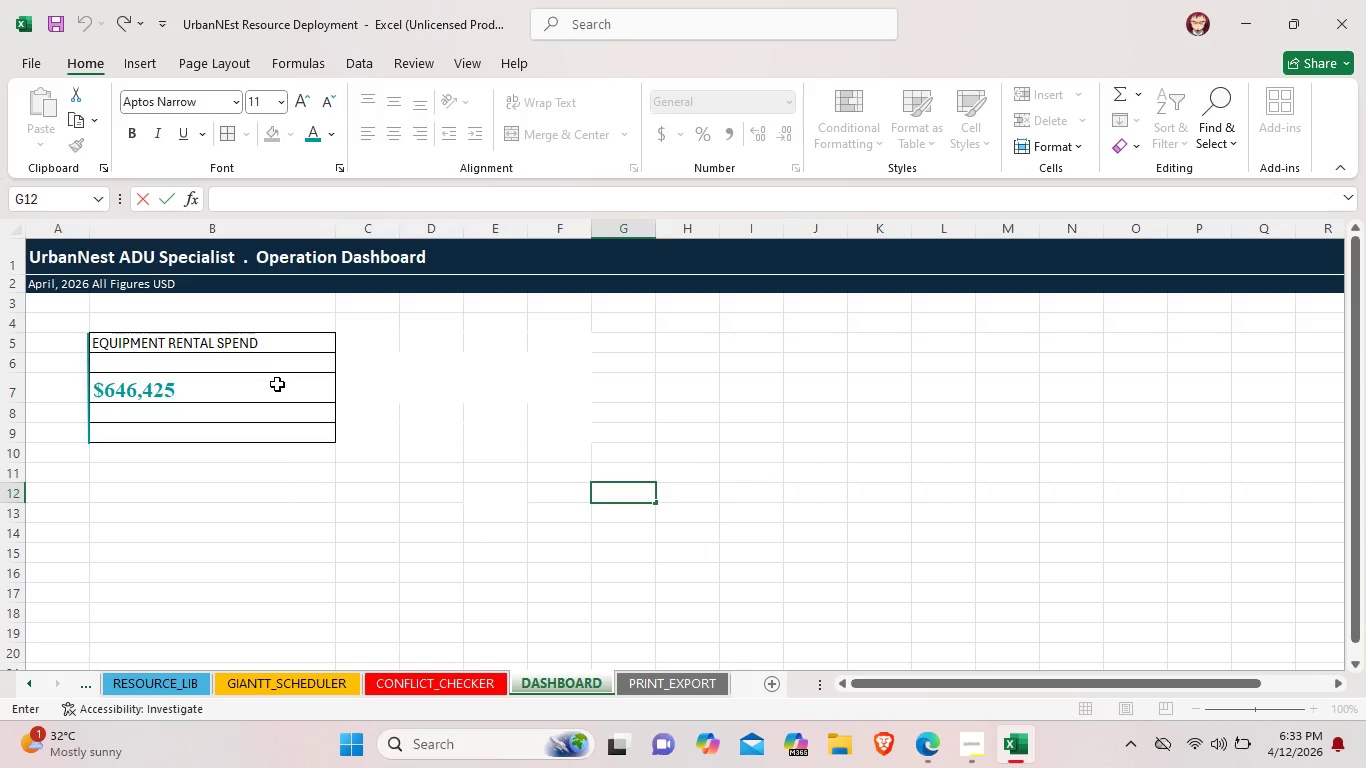 
left_click([277, 384])
 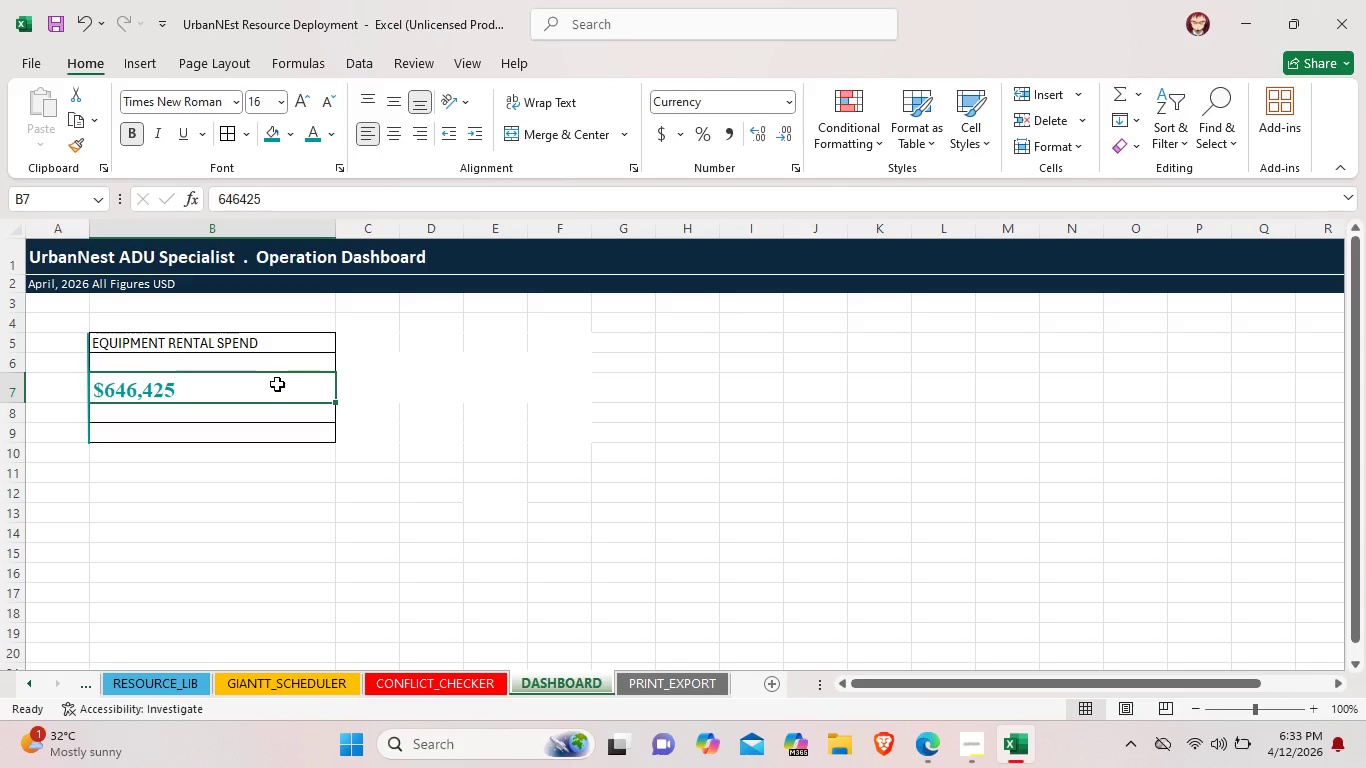 
wait(8.33)
 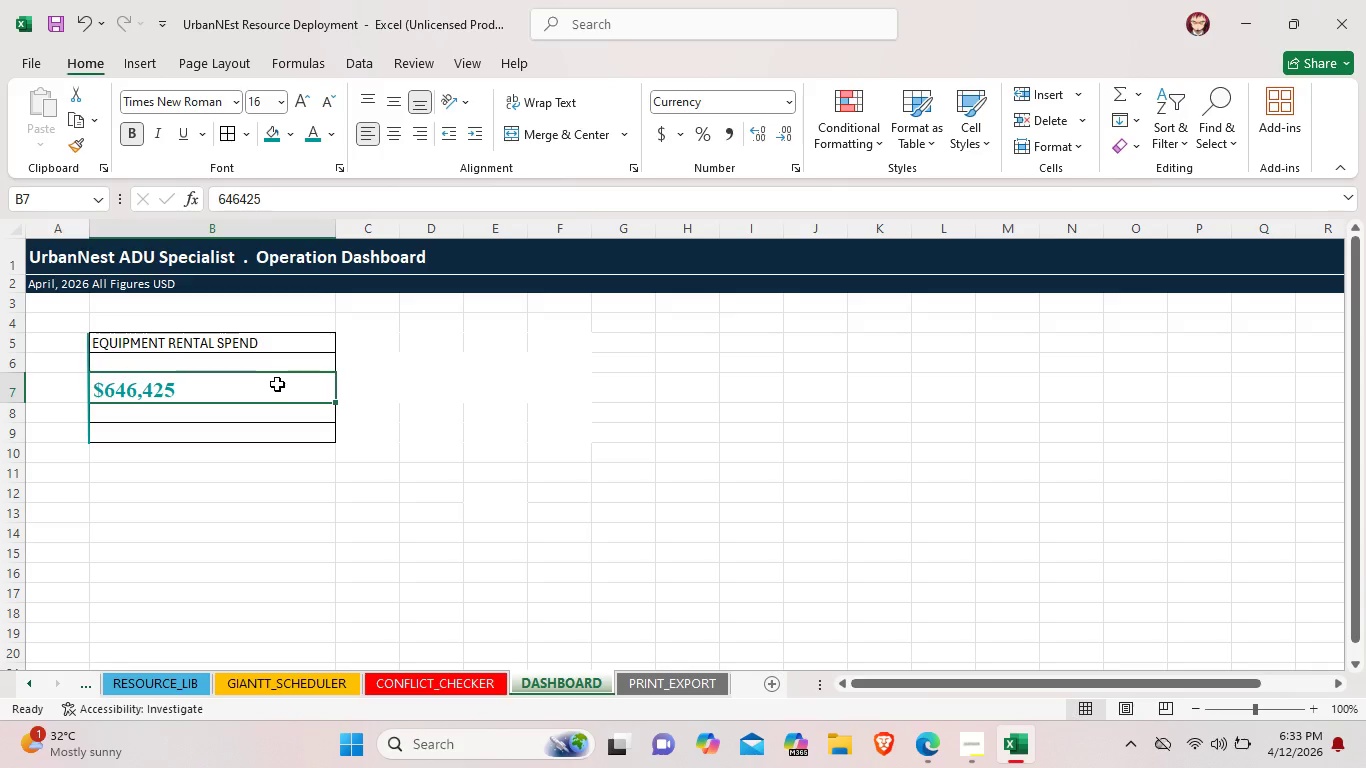 
left_click([545, 378])
 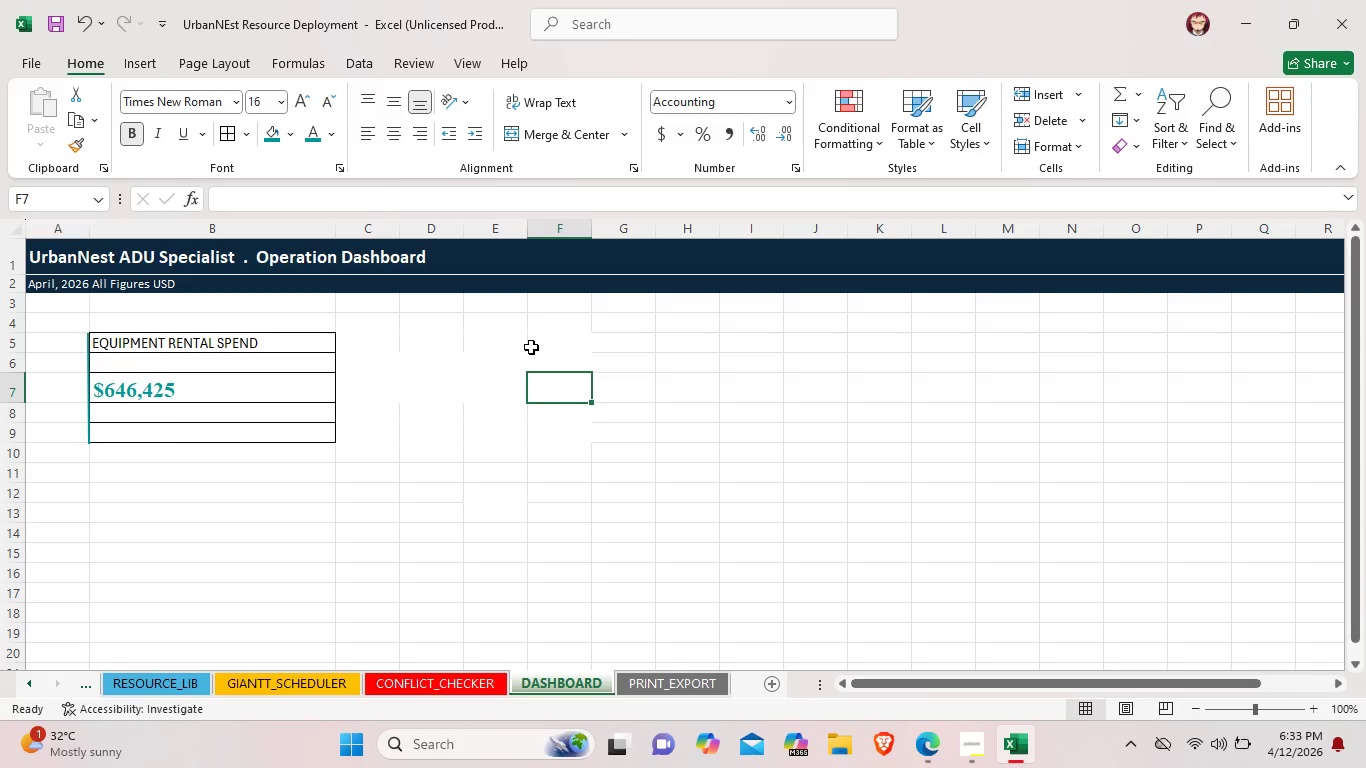 
left_click([531, 347])
 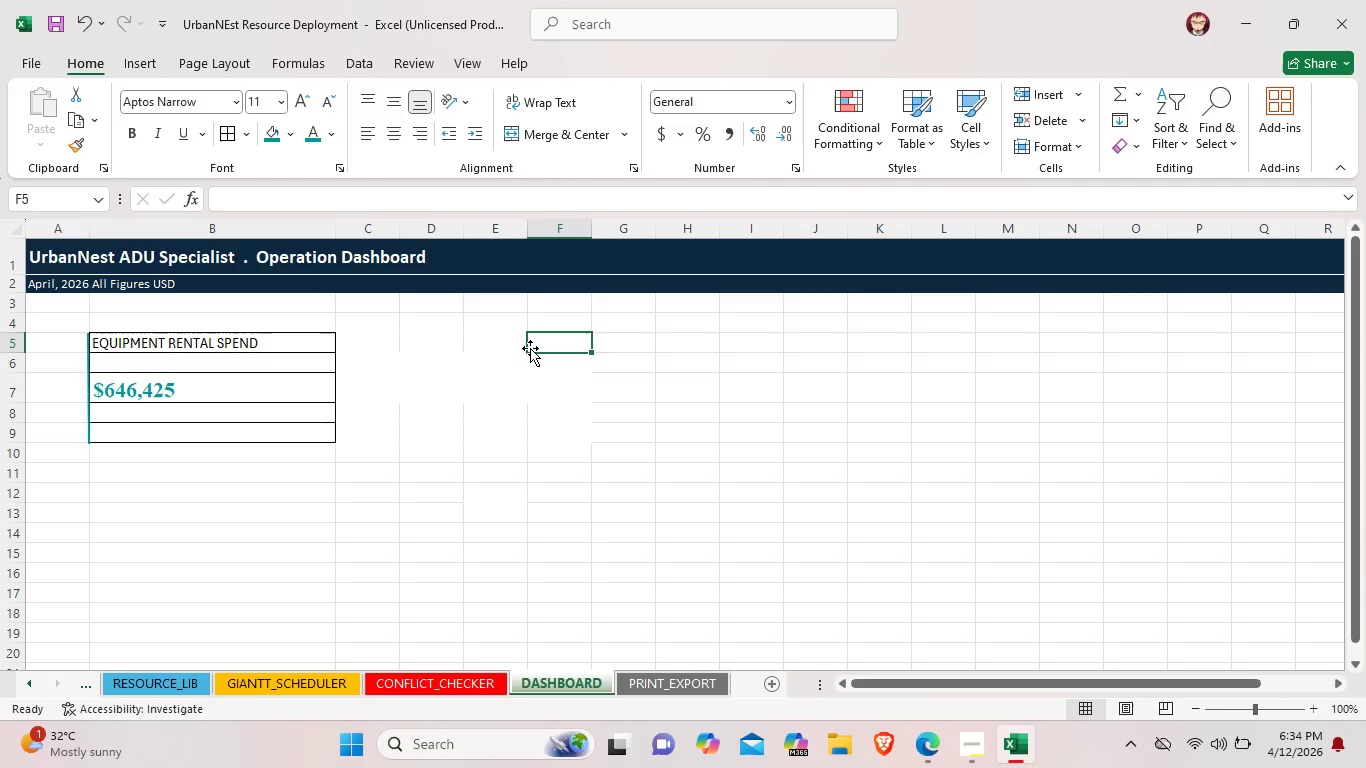 
wait(9.95)
 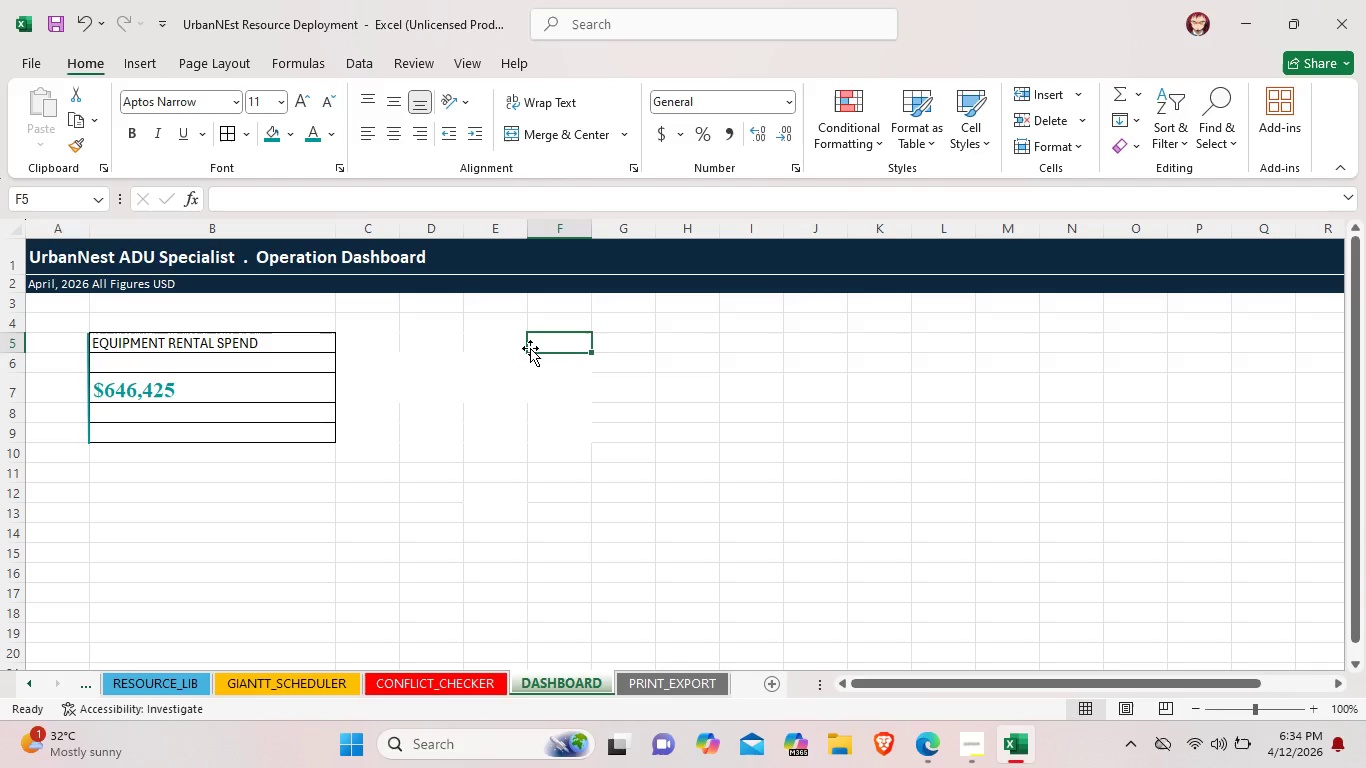 
left_click([654, 350])
 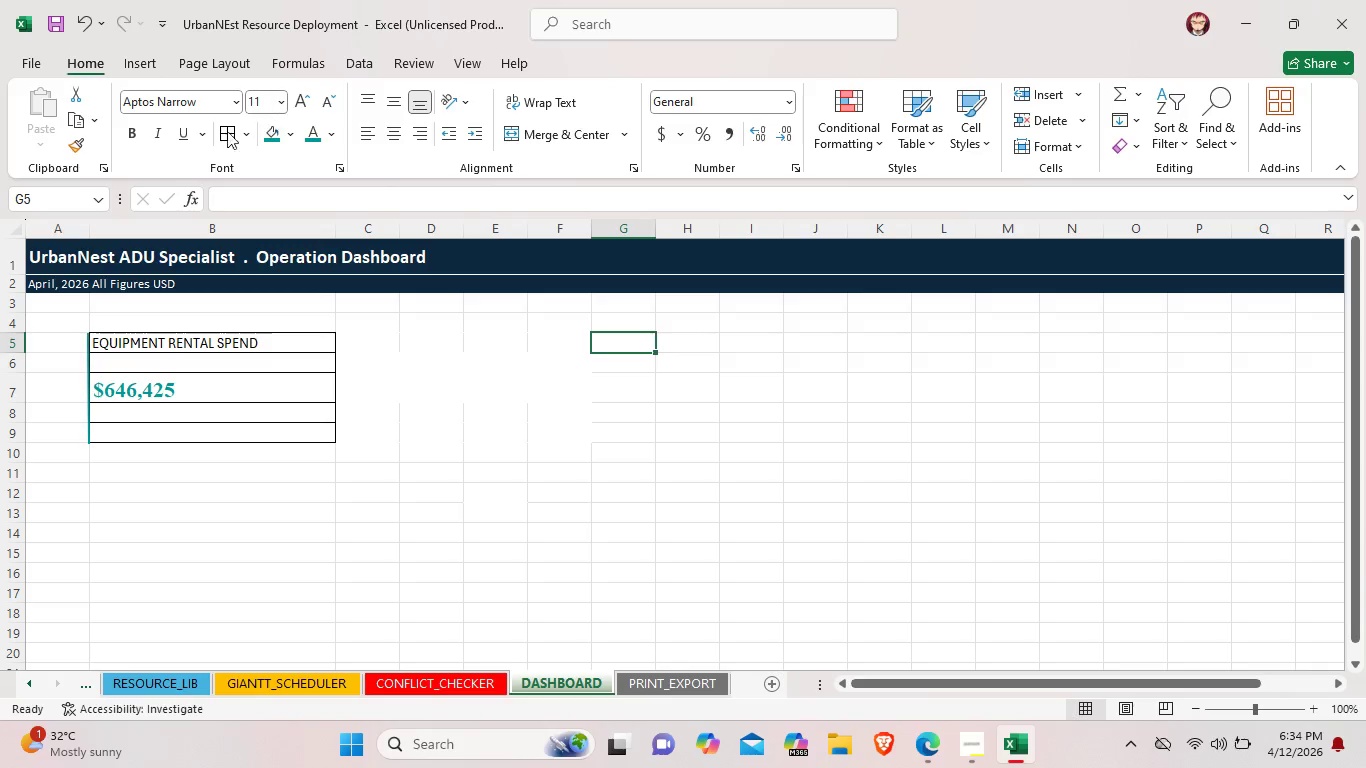 
wait(6.61)
 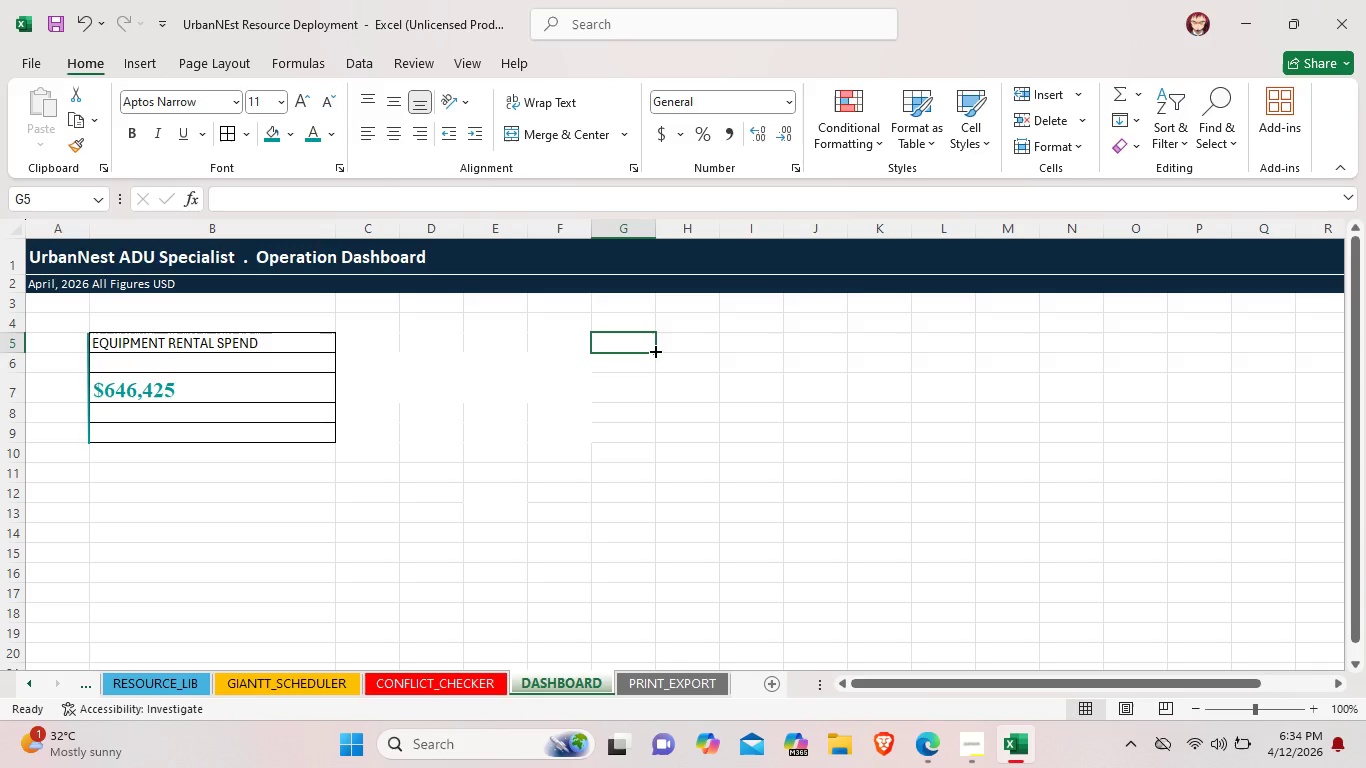 
left_click([85, 366])
 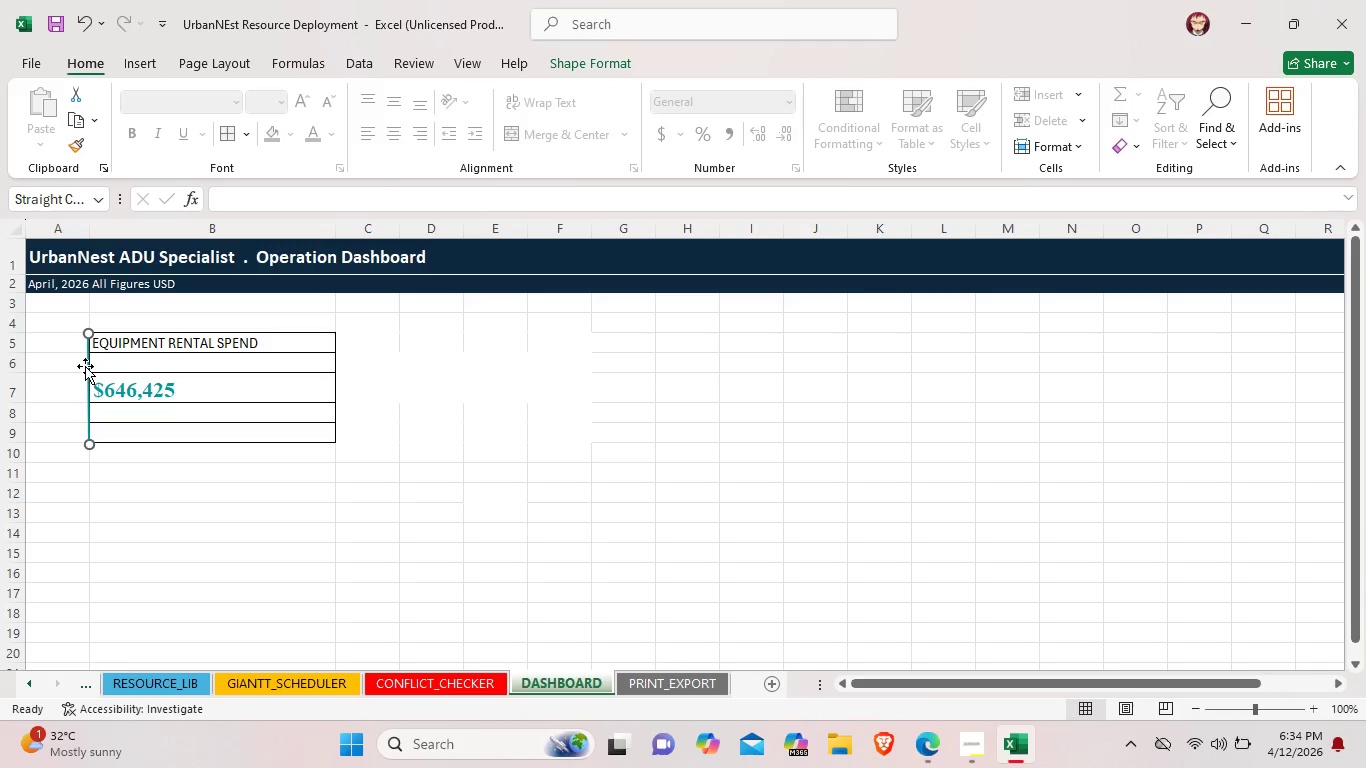 
key(Control+C)
 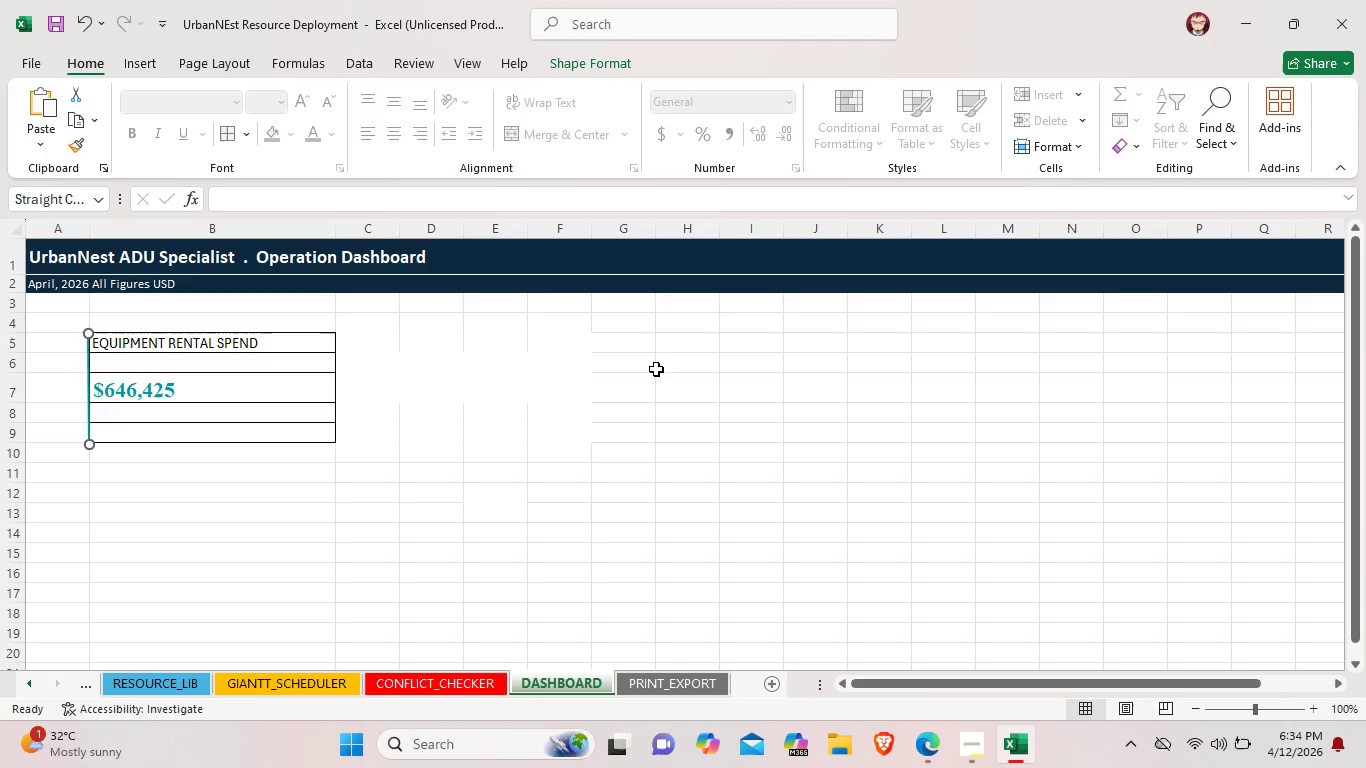 
left_click([656, 369])
 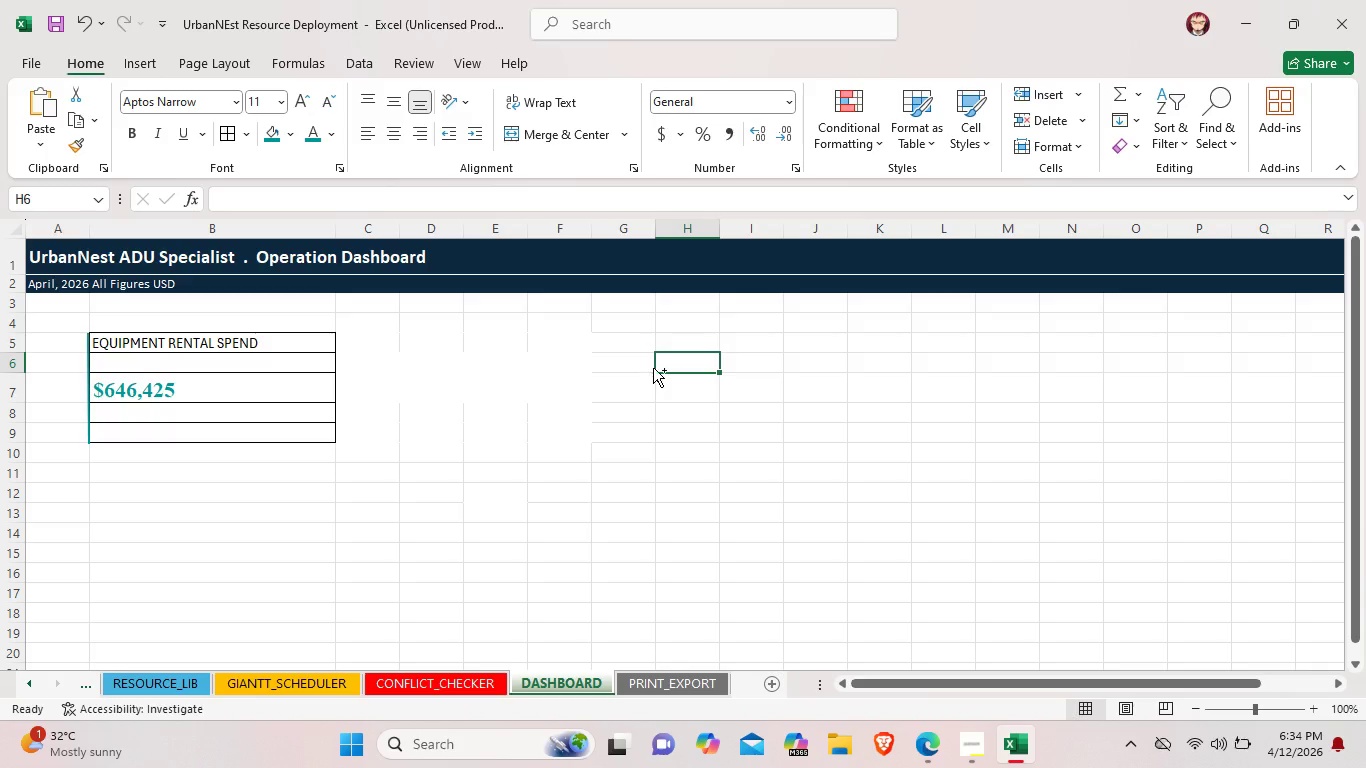 
key(Control+V)
 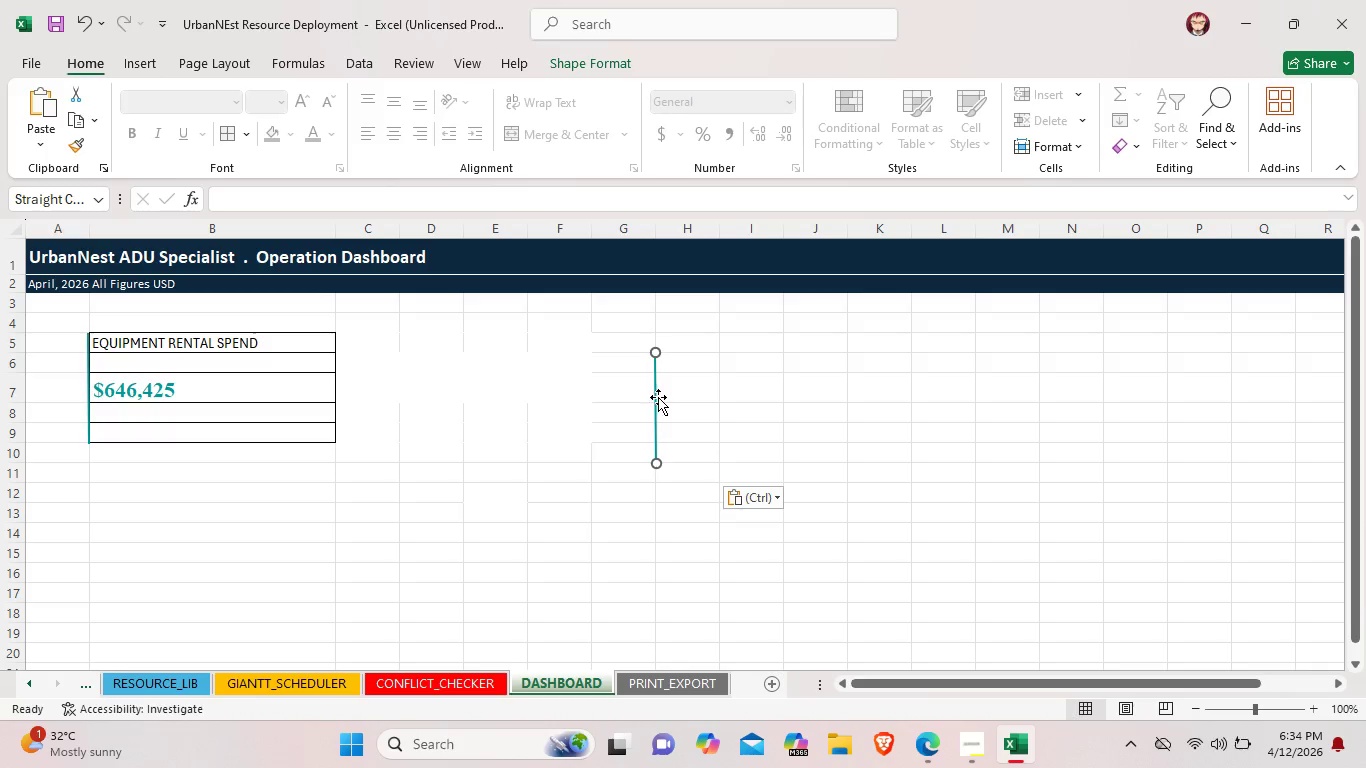 
left_click_drag(start_coordinate=[654, 397], to_coordinate=[655, 375])
 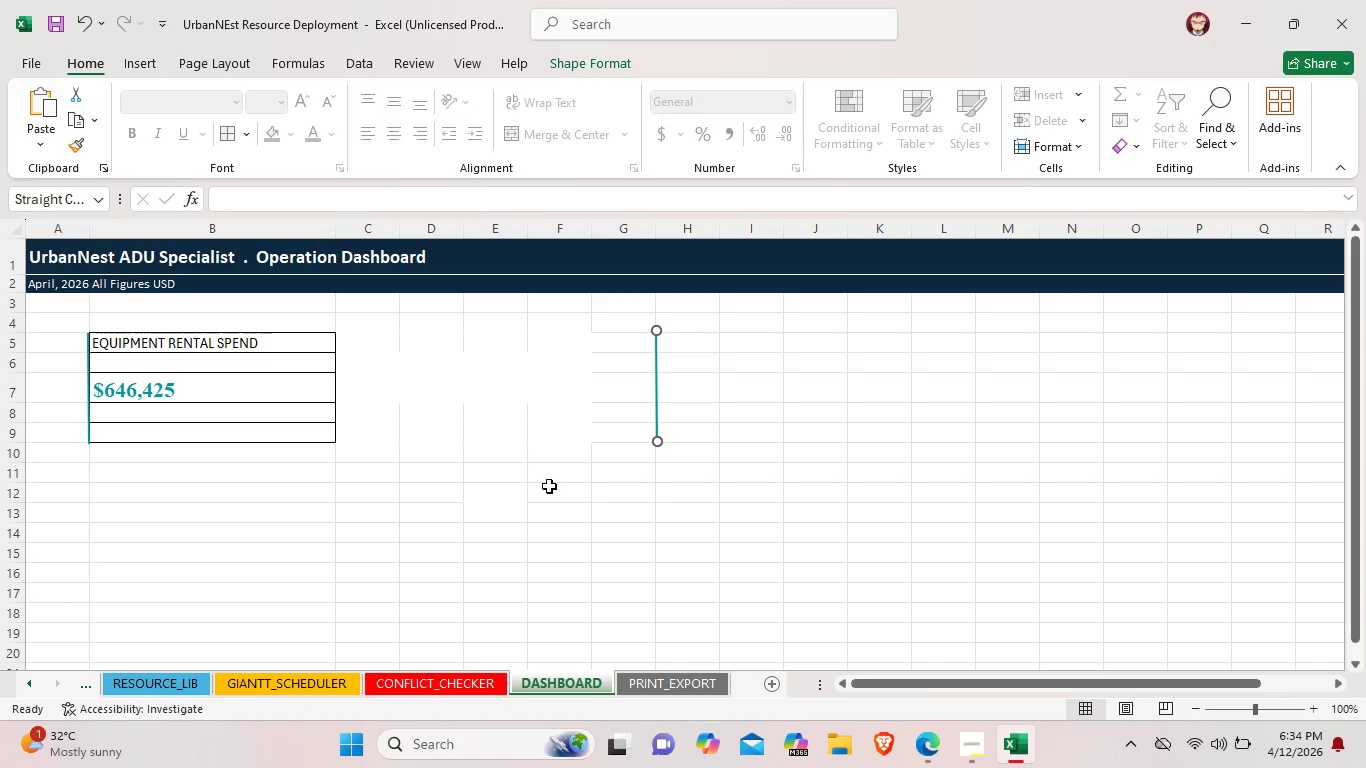 
wait(7.23)
 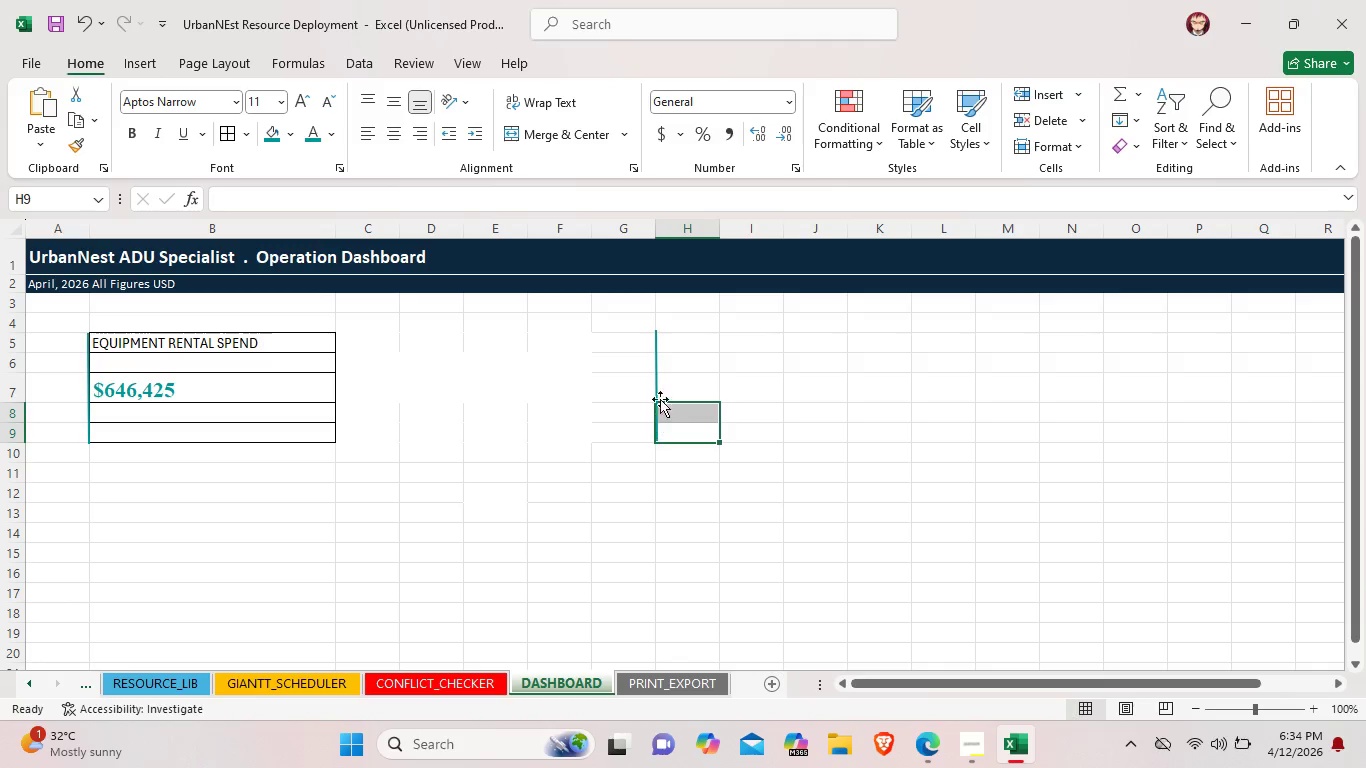 
left_click([659, 406])
 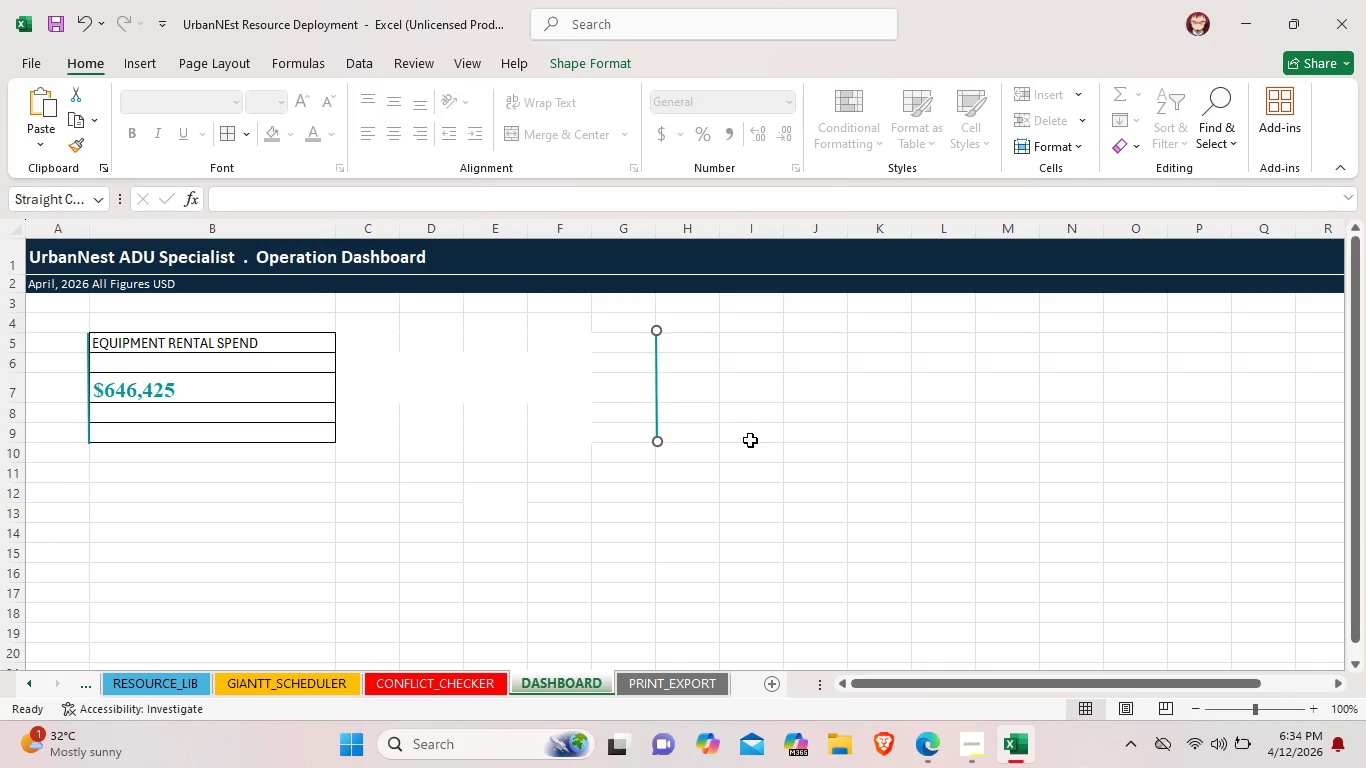 
left_click([750, 440])
 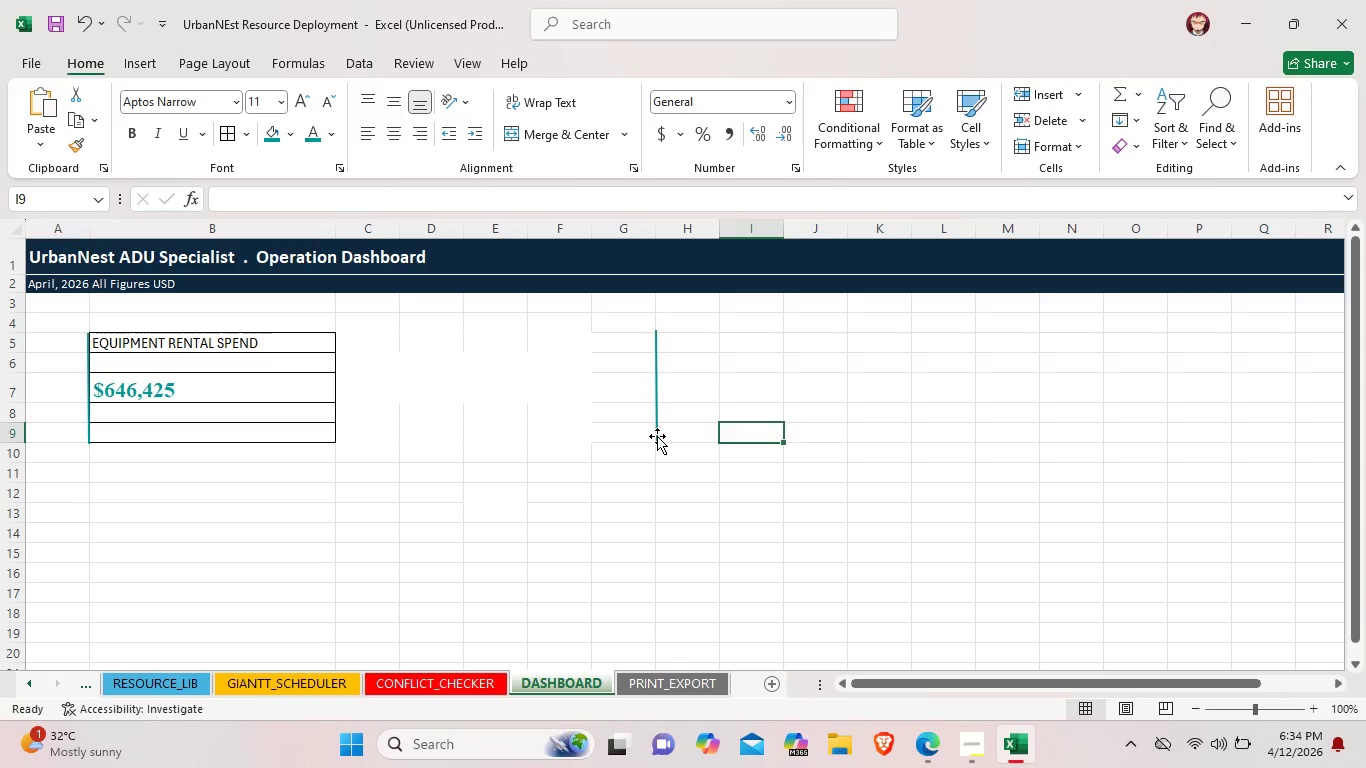 
left_click([657, 436])
 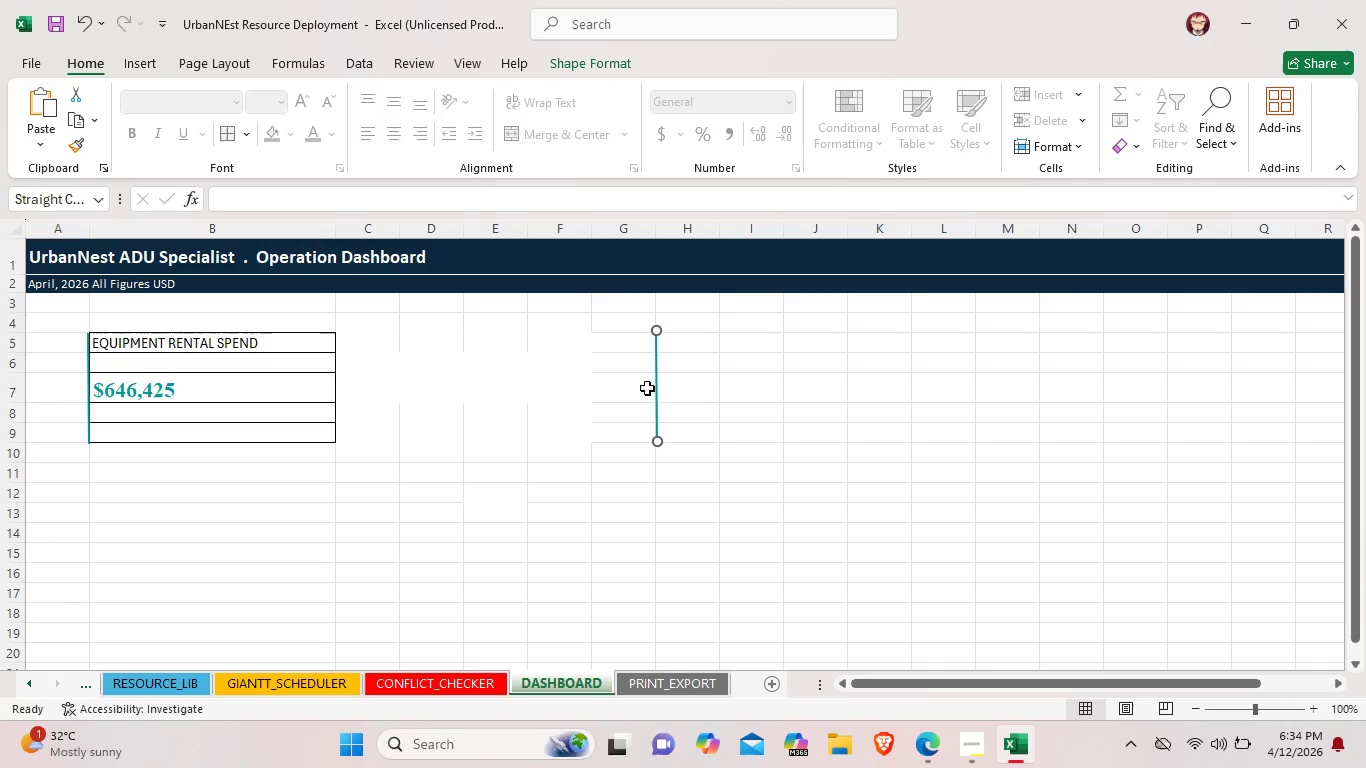 
right_click([657, 392])
 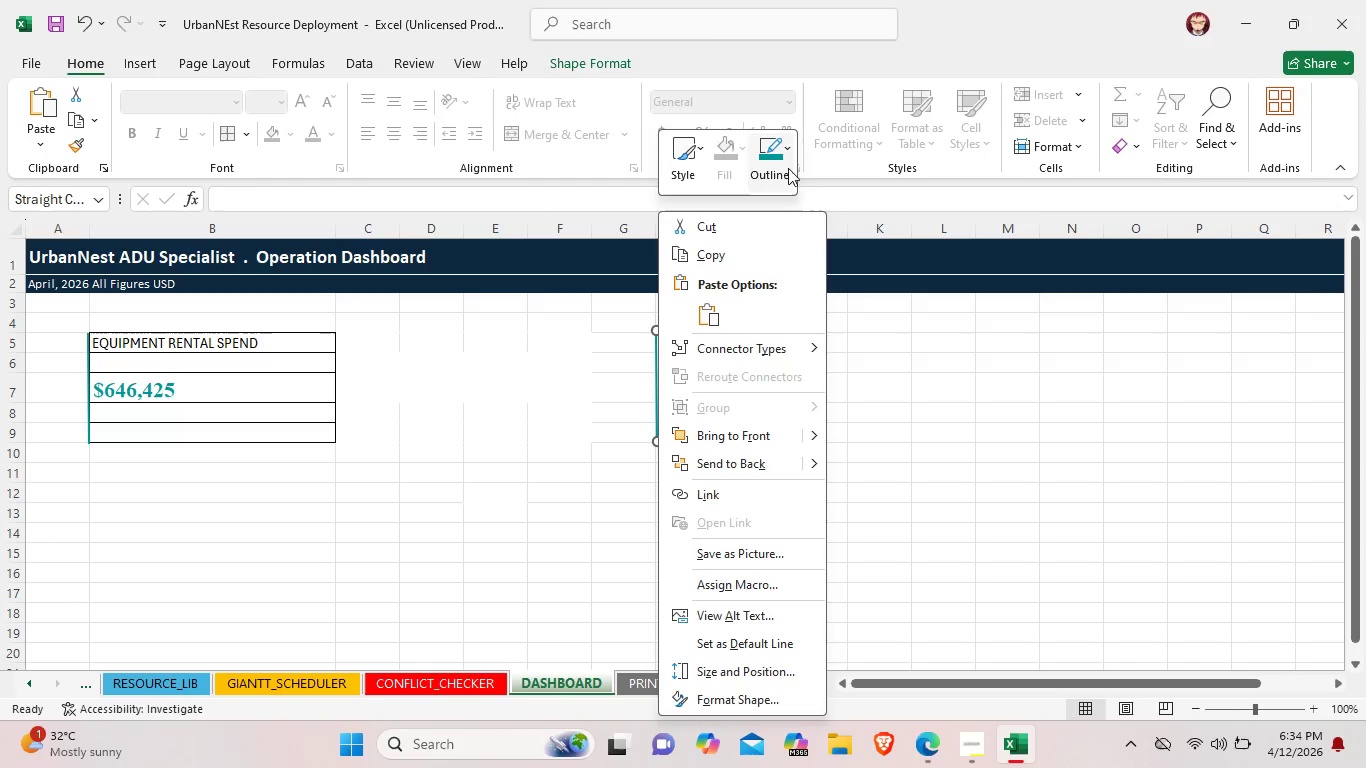 
left_click([786, 156])
 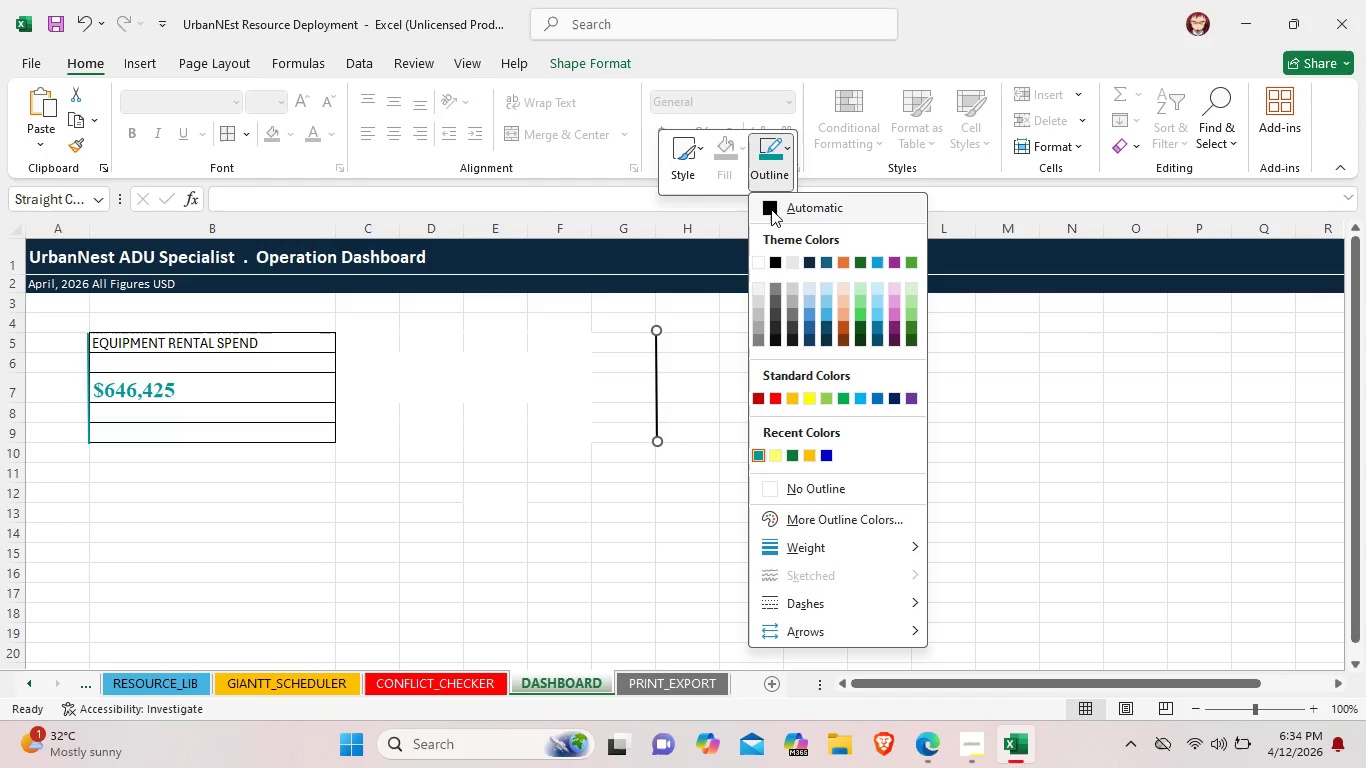 
left_click([770, 209])
 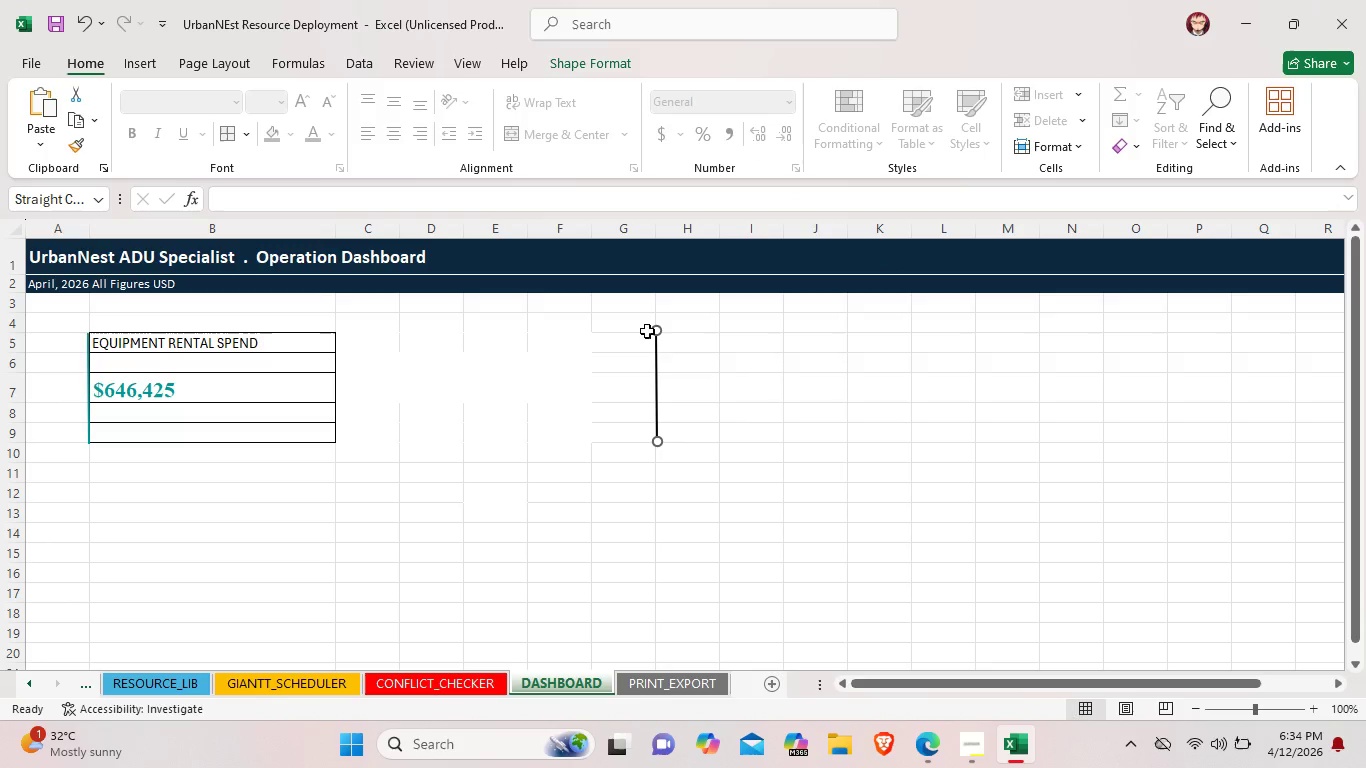 
mouse_move([670, 318])
 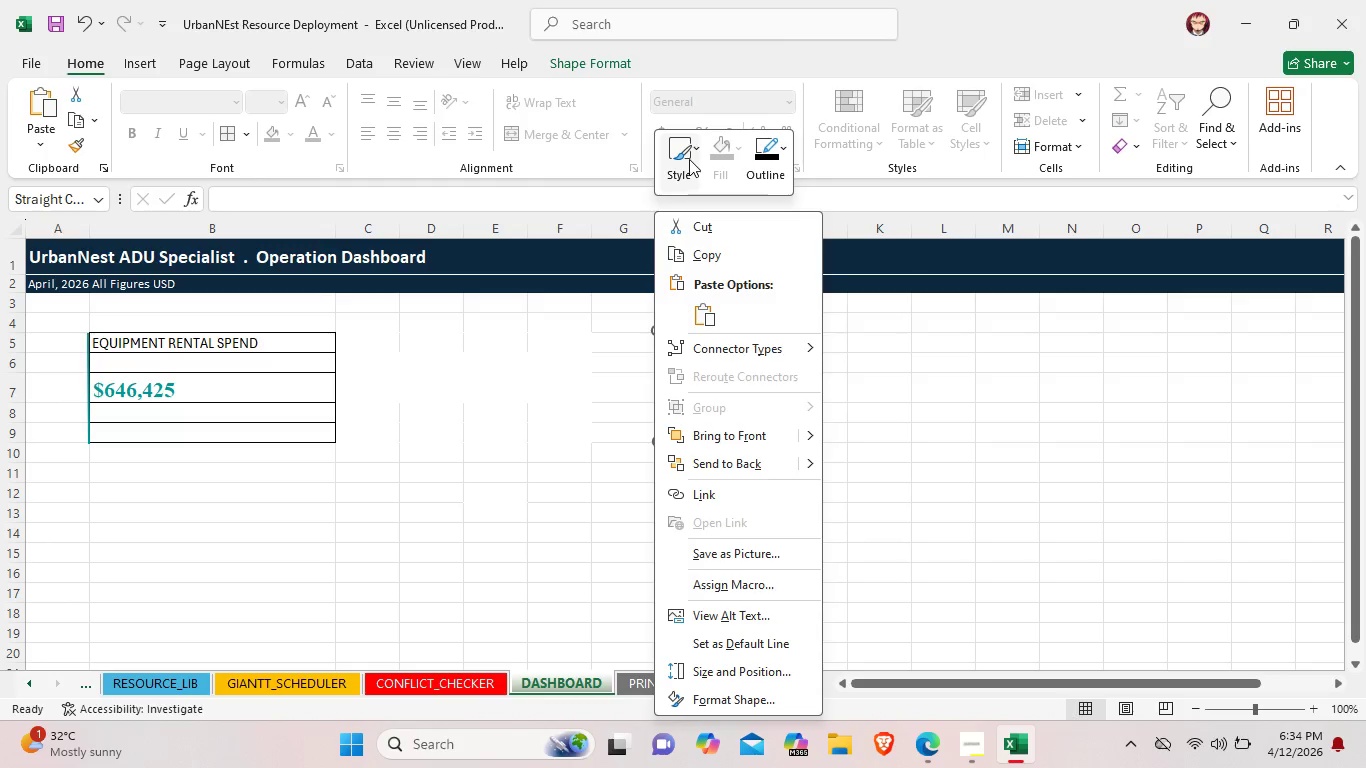 
mouse_move([764, 198])
 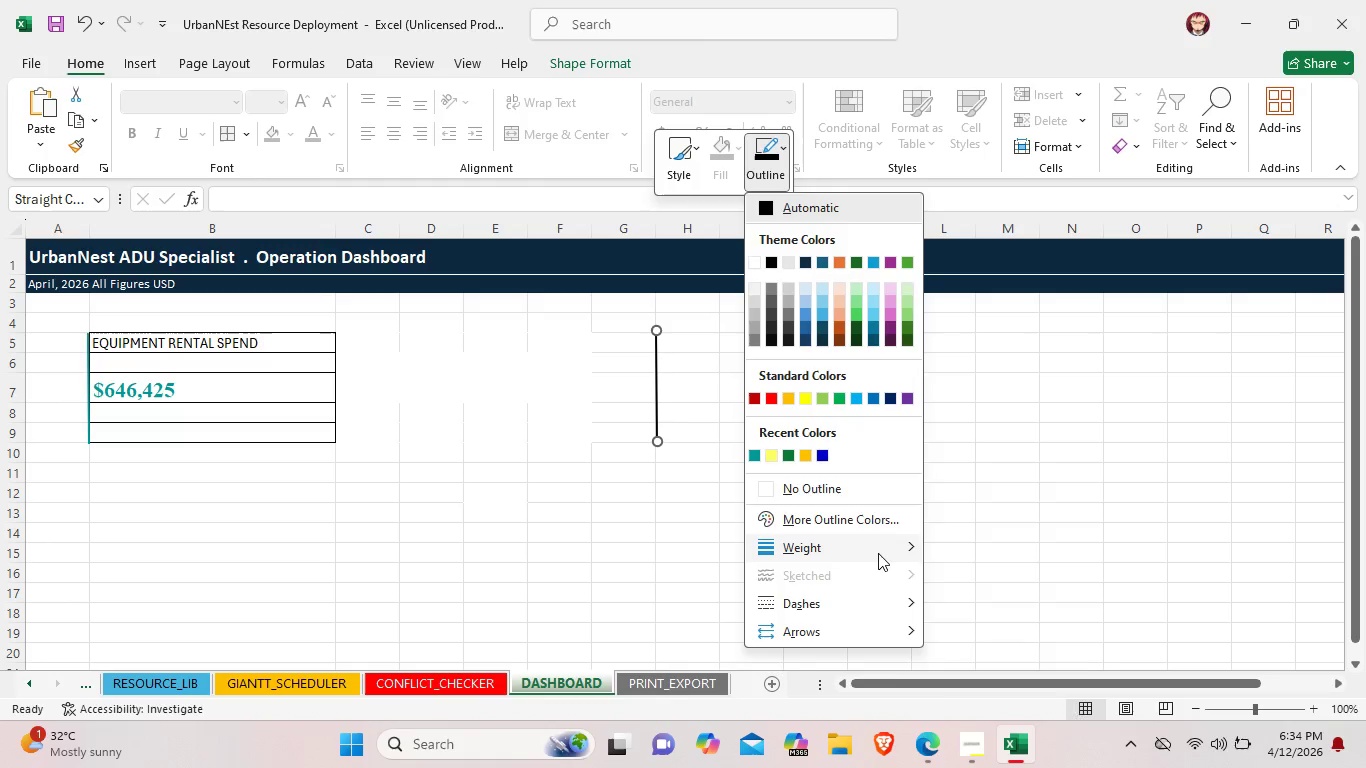 
left_click([878, 553])
 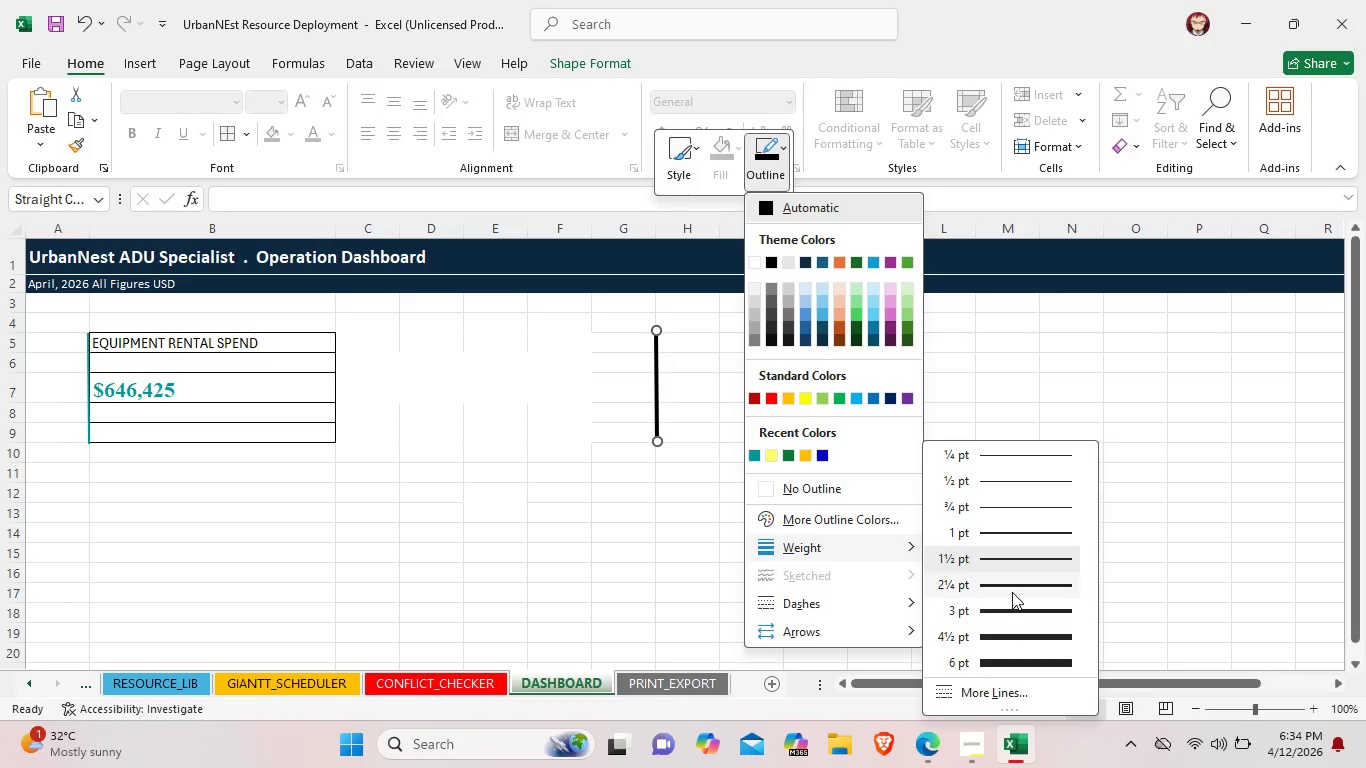 
left_click([1012, 591])
 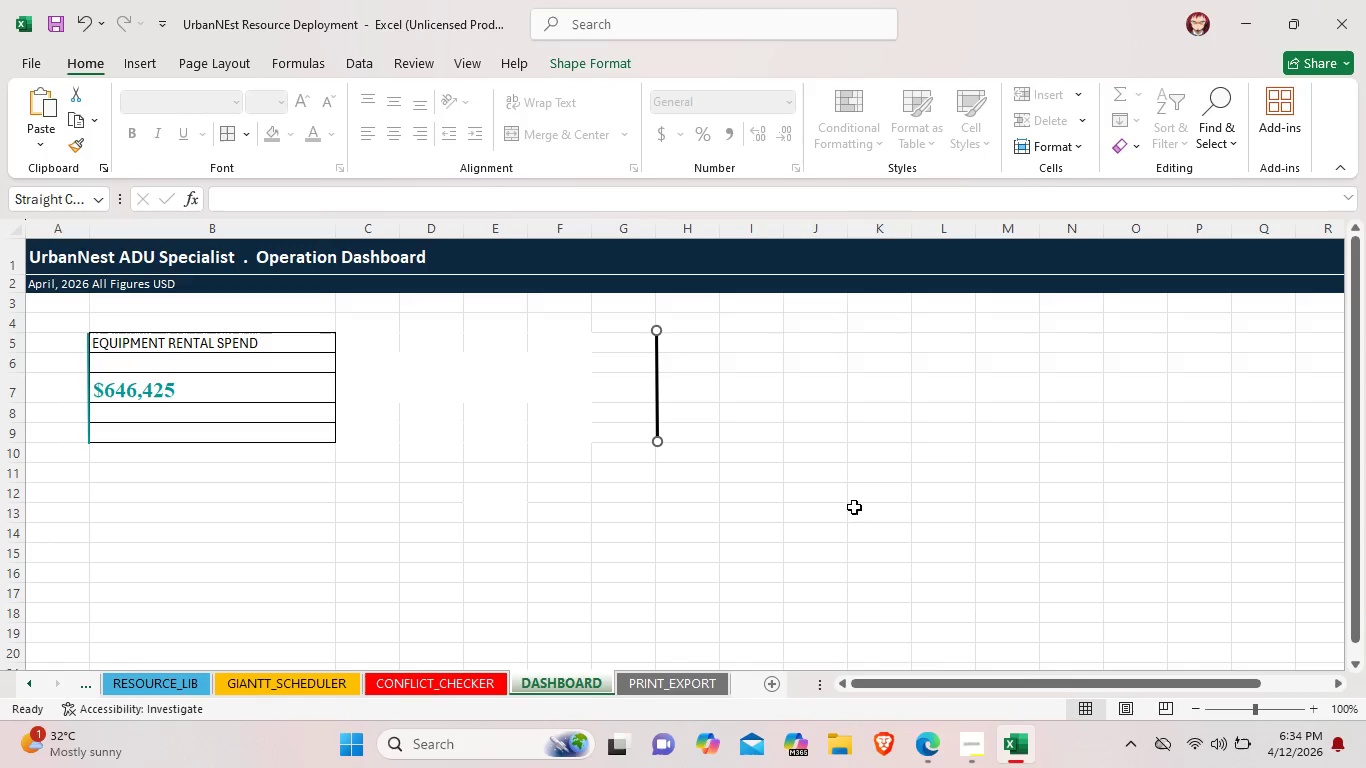 
left_click([854, 507])
 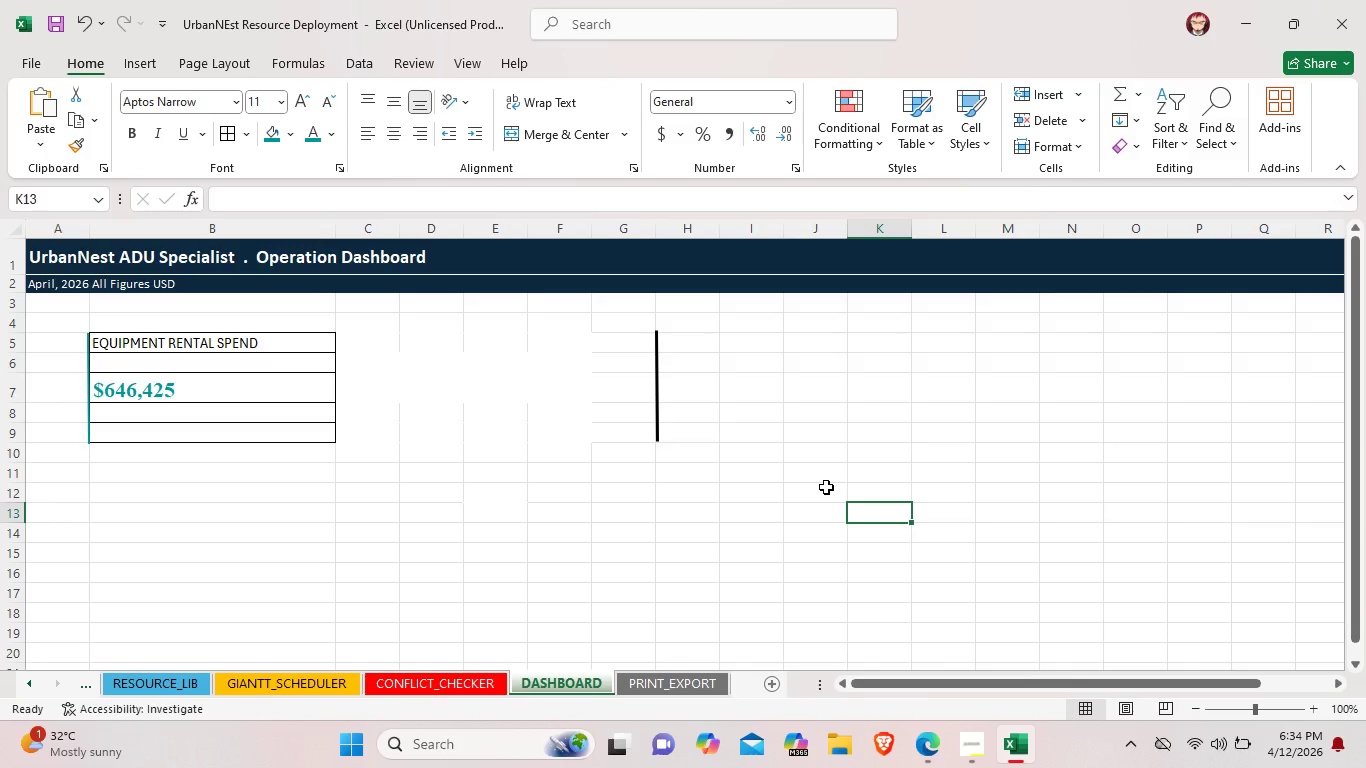 
wait(7.22)
 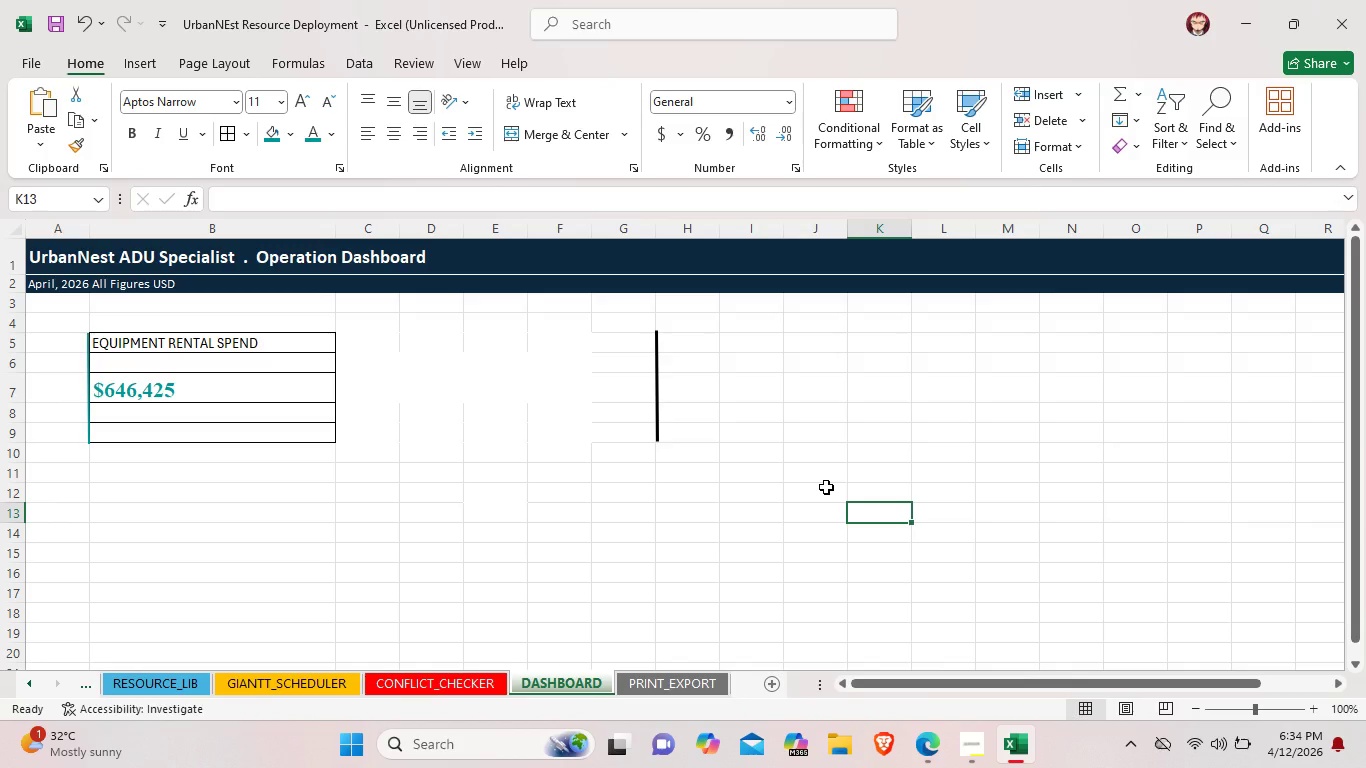 
left_click([699, 339])
 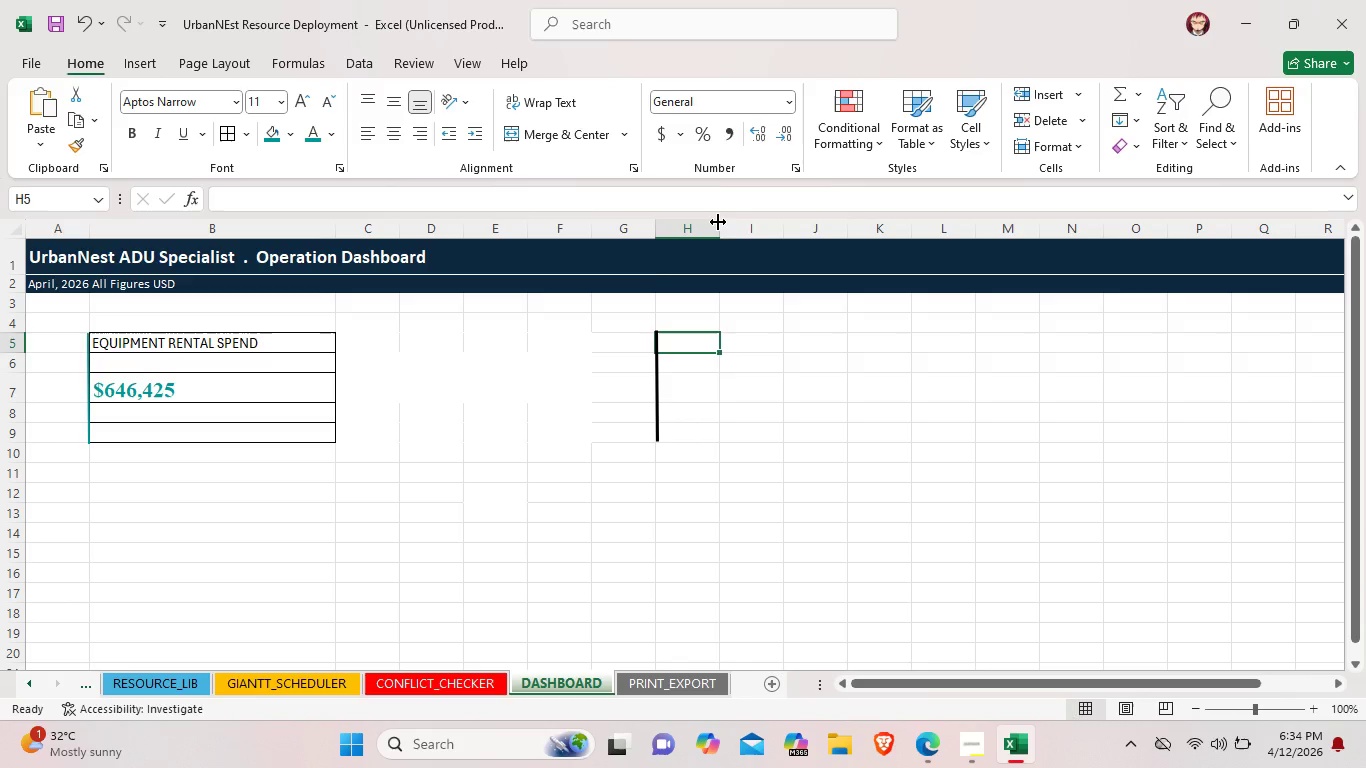 
left_click_drag(start_coordinate=[718, 222], to_coordinate=[908, 258])
 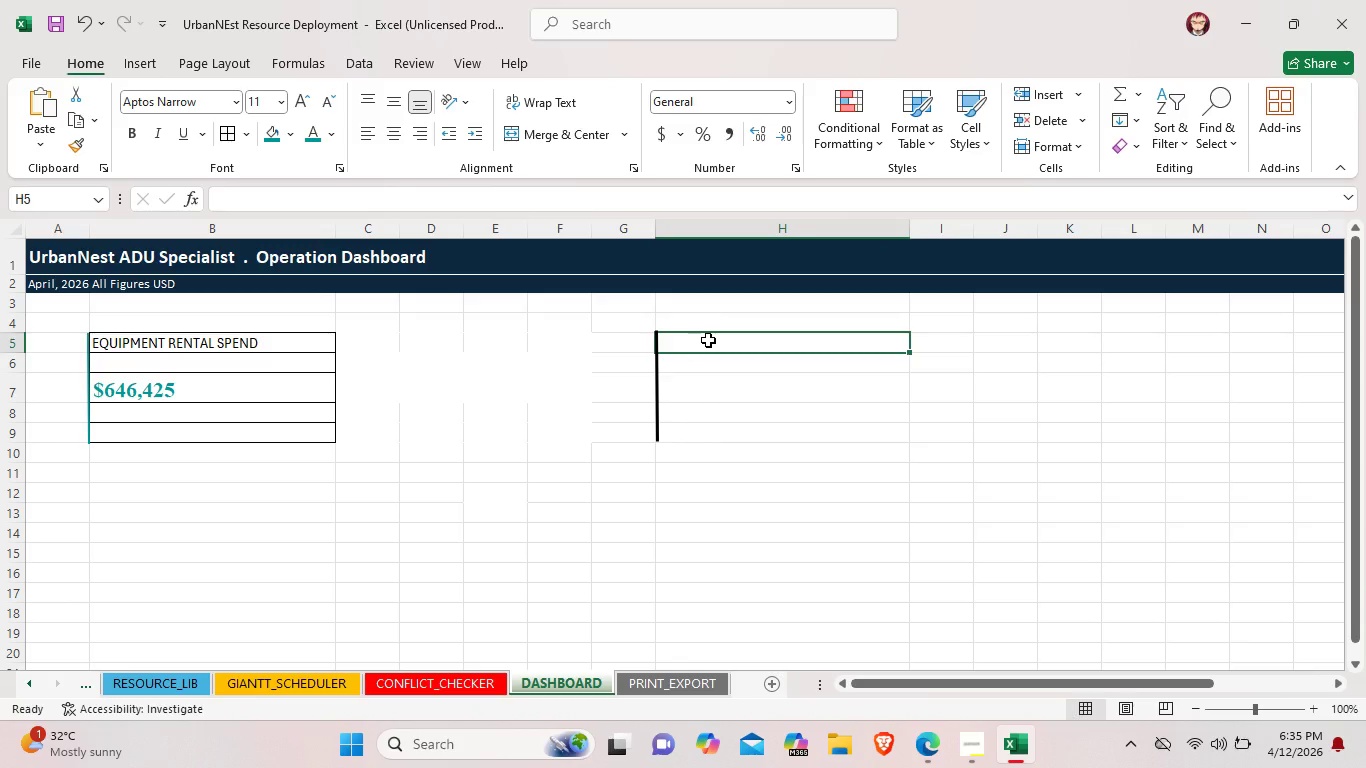 
double_click([708, 340])
 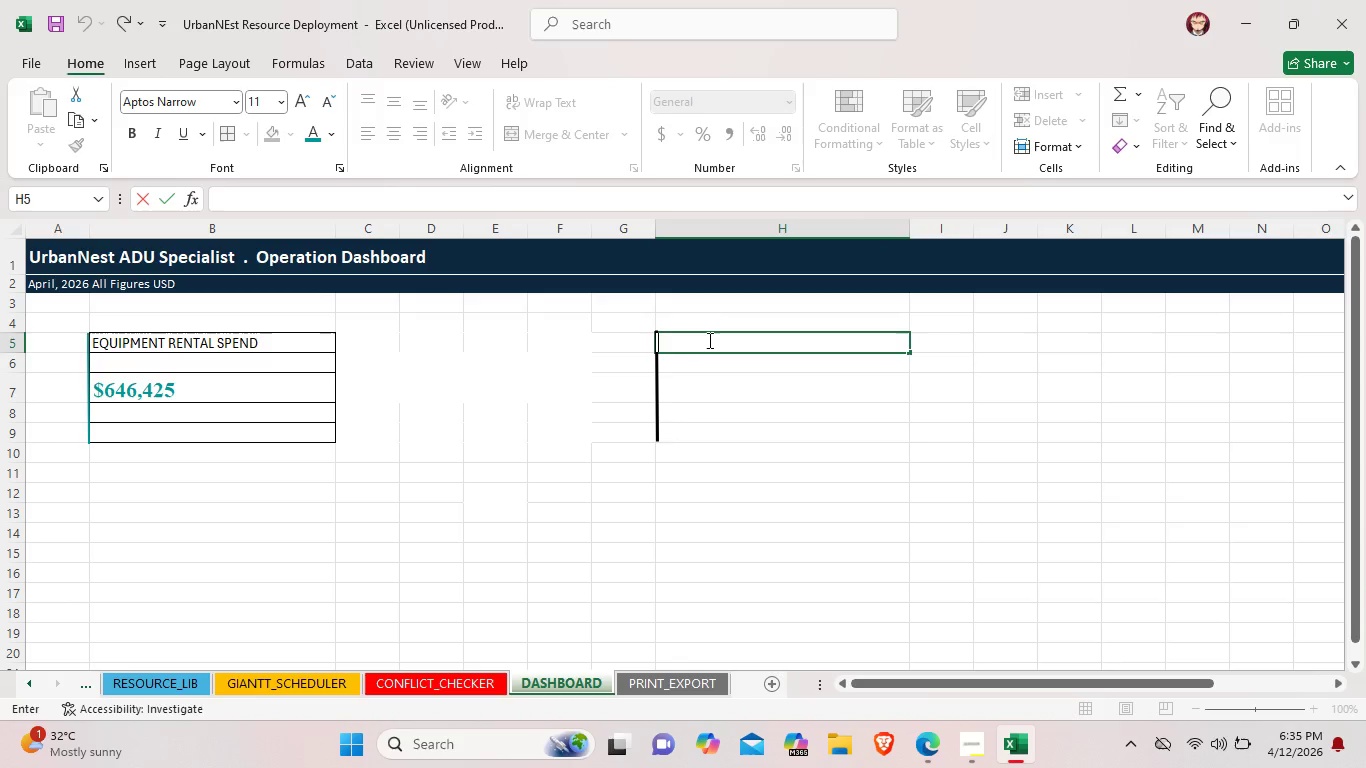 
type(Tot)
key(Backspace)
key(Backspace)
type(OTAL Labor)
 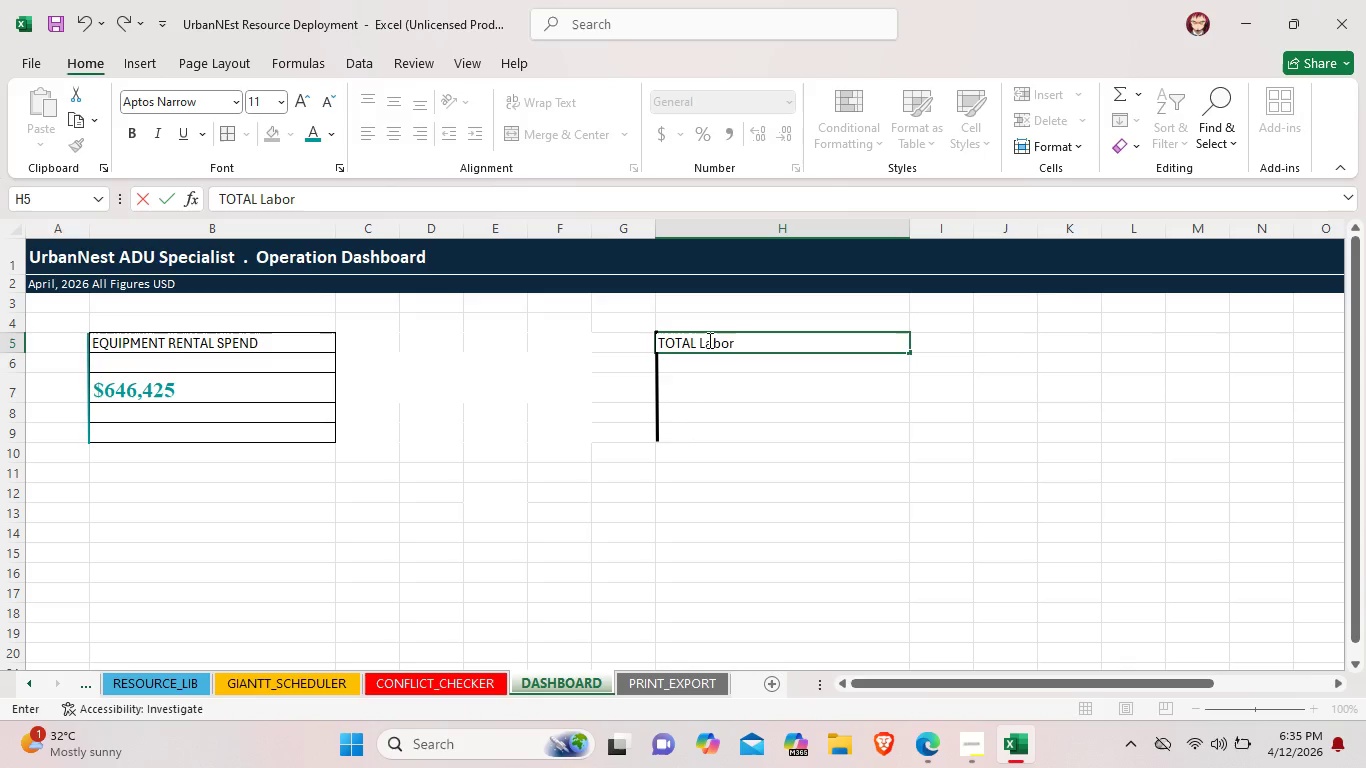 
type(\\)
key(Backspace)
key(Backspace)
key(Backspace)
key(Backspace)
key(Backspace)
key(Backspace)
type(ABOR SPEND)
 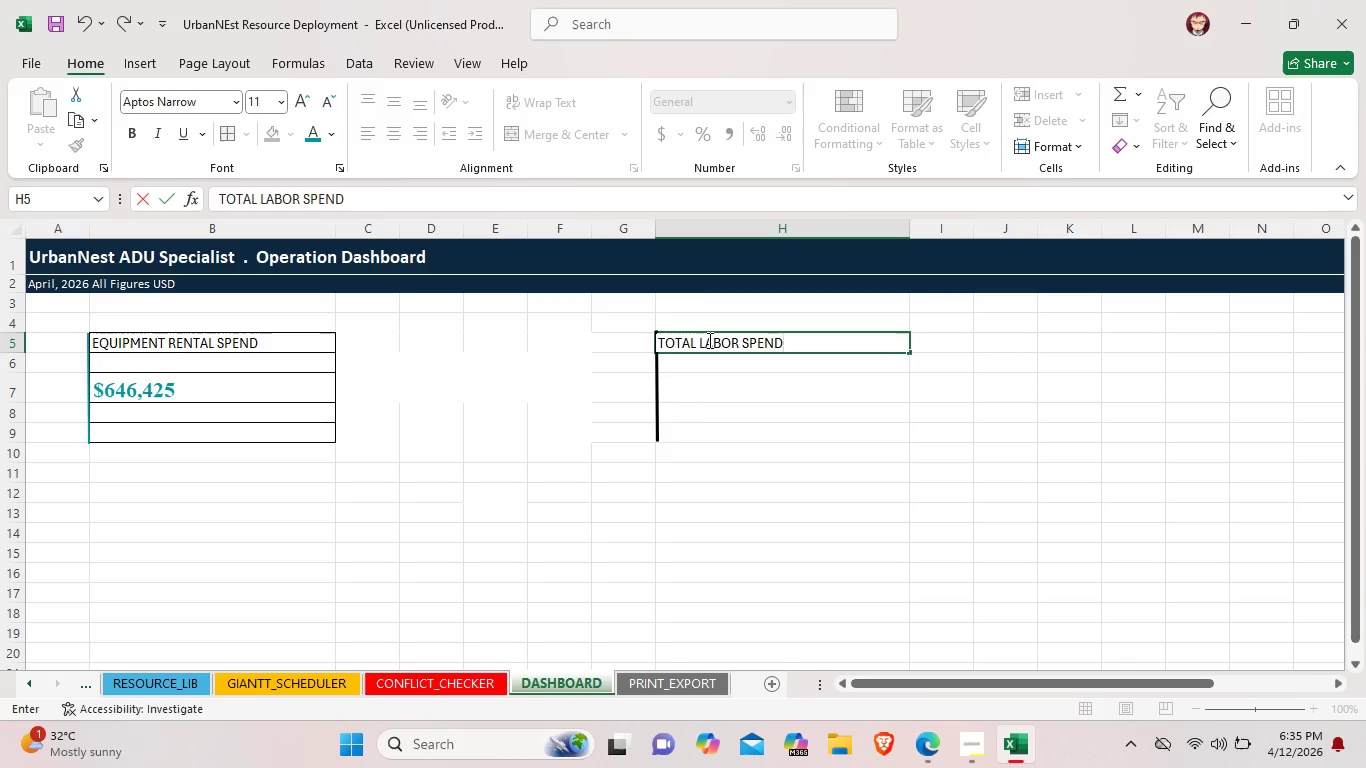 
left_click([720, 384])
 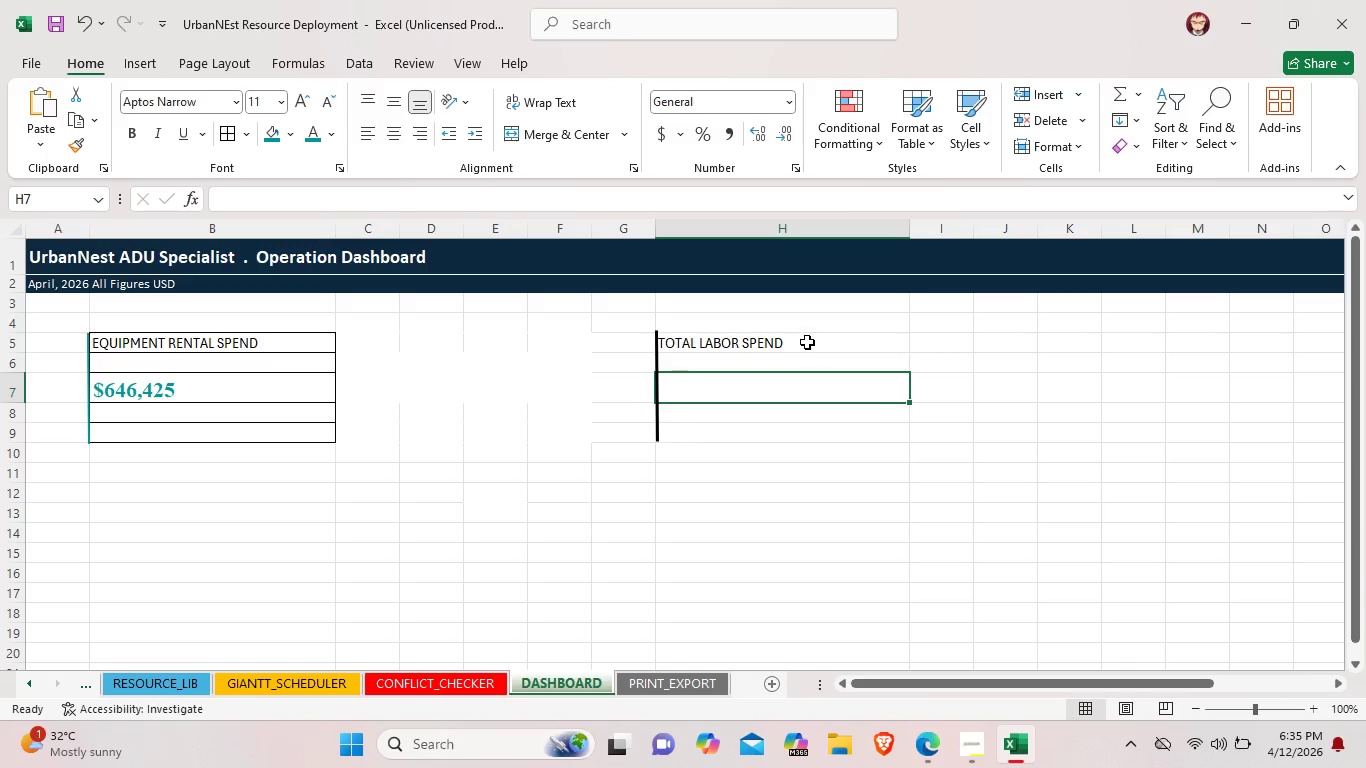 
left_click([807, 342])
 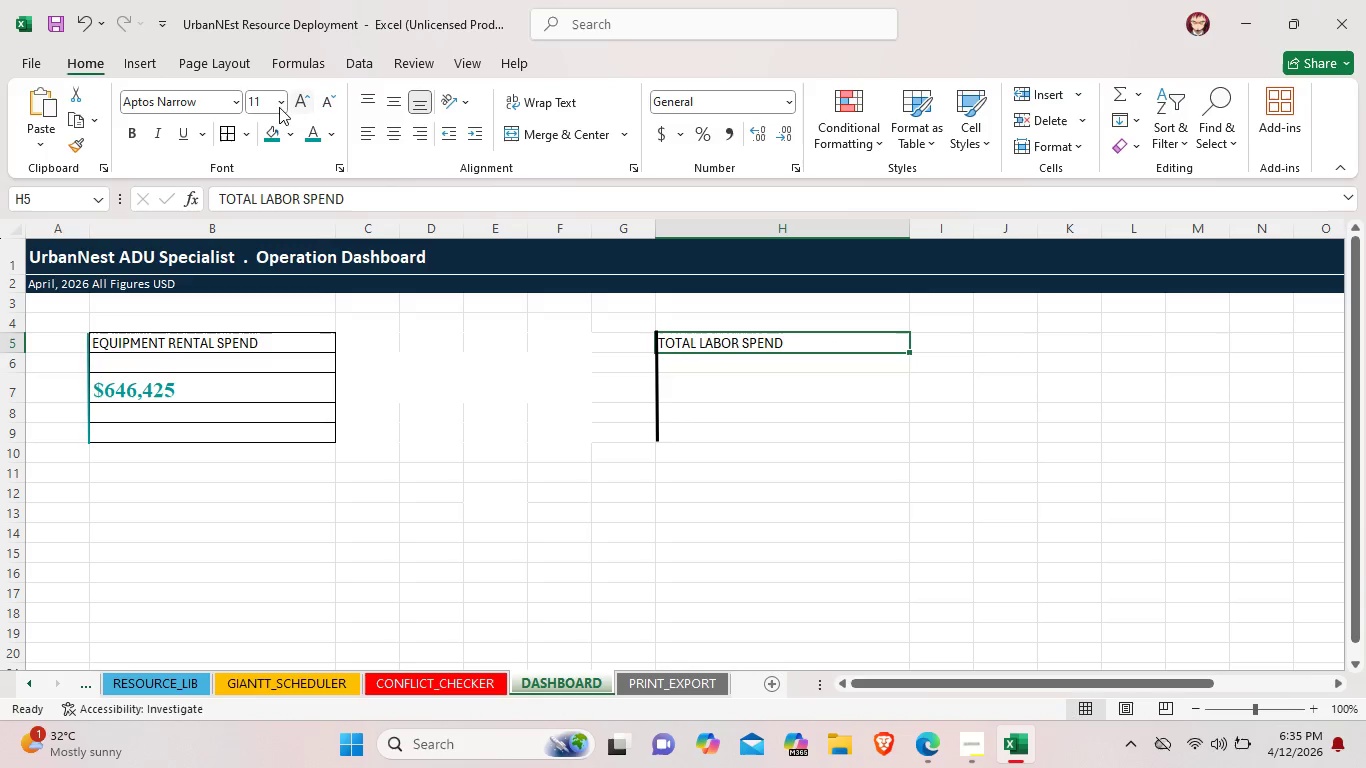 
left_click([226, 133])
 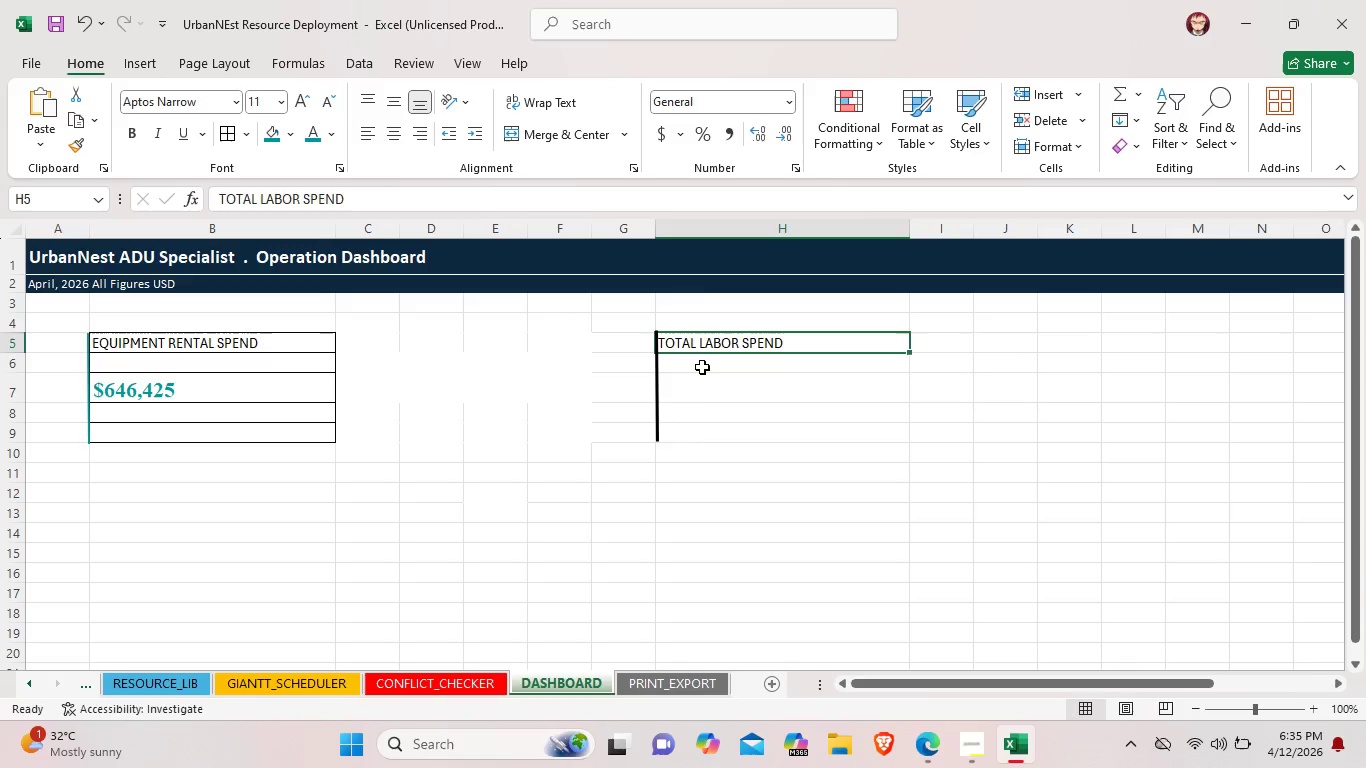 
left_click([702, 367])
 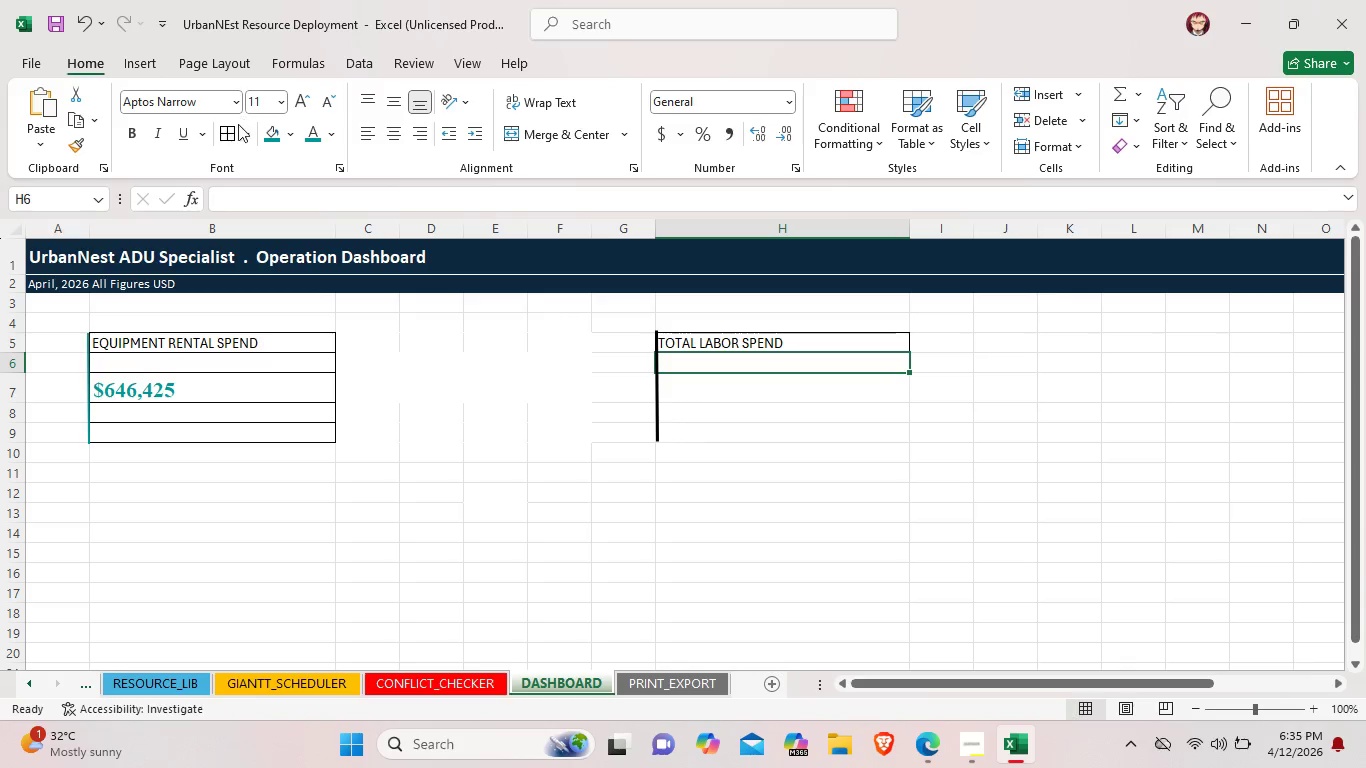 
left_click([230, 128])
 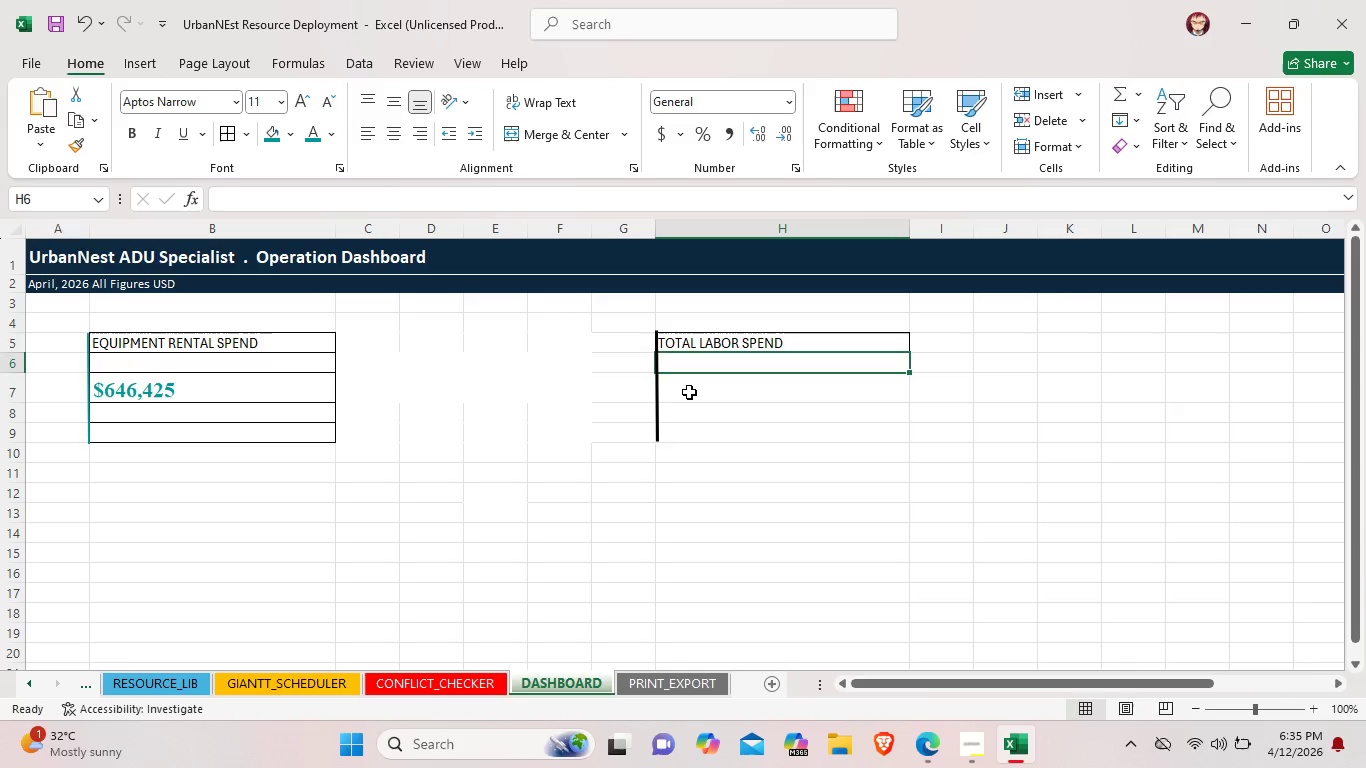 
left_click([690, 392])
 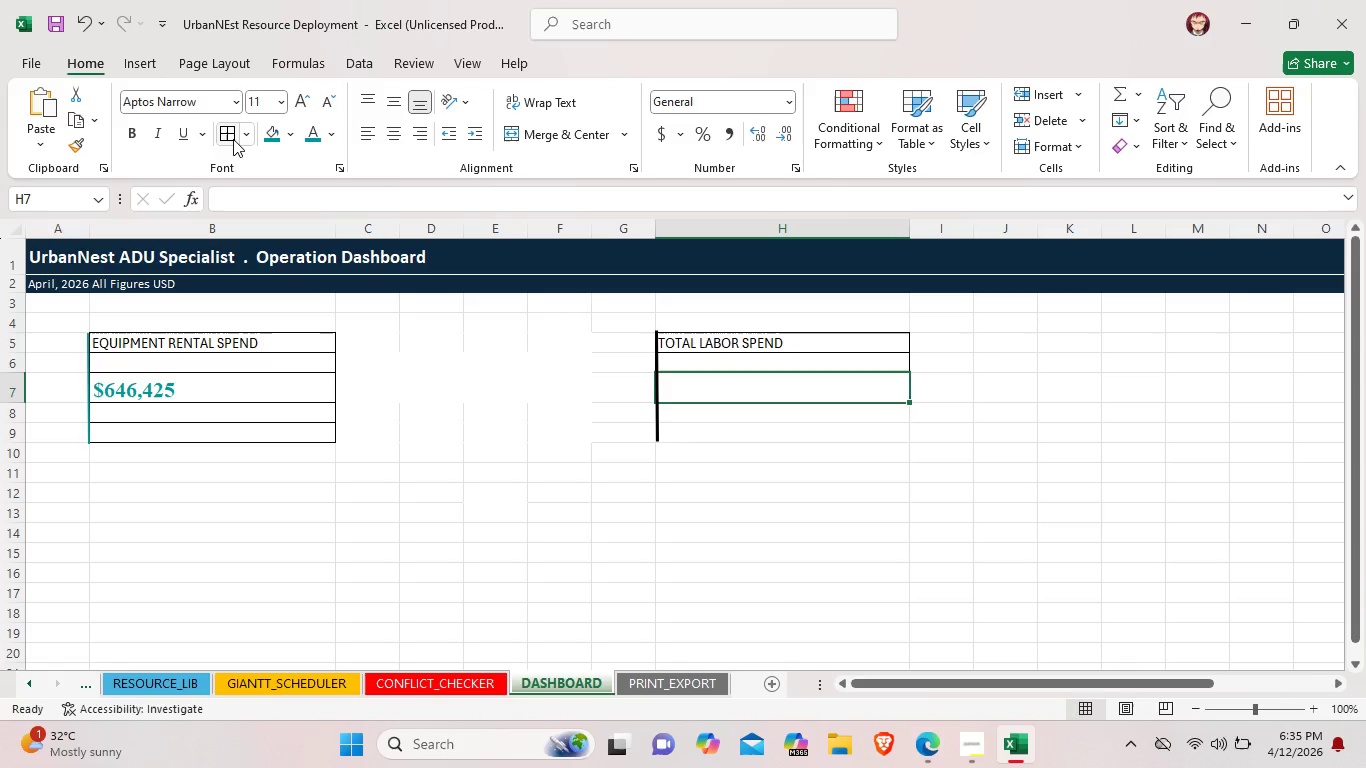 
left_click([233, 139])
 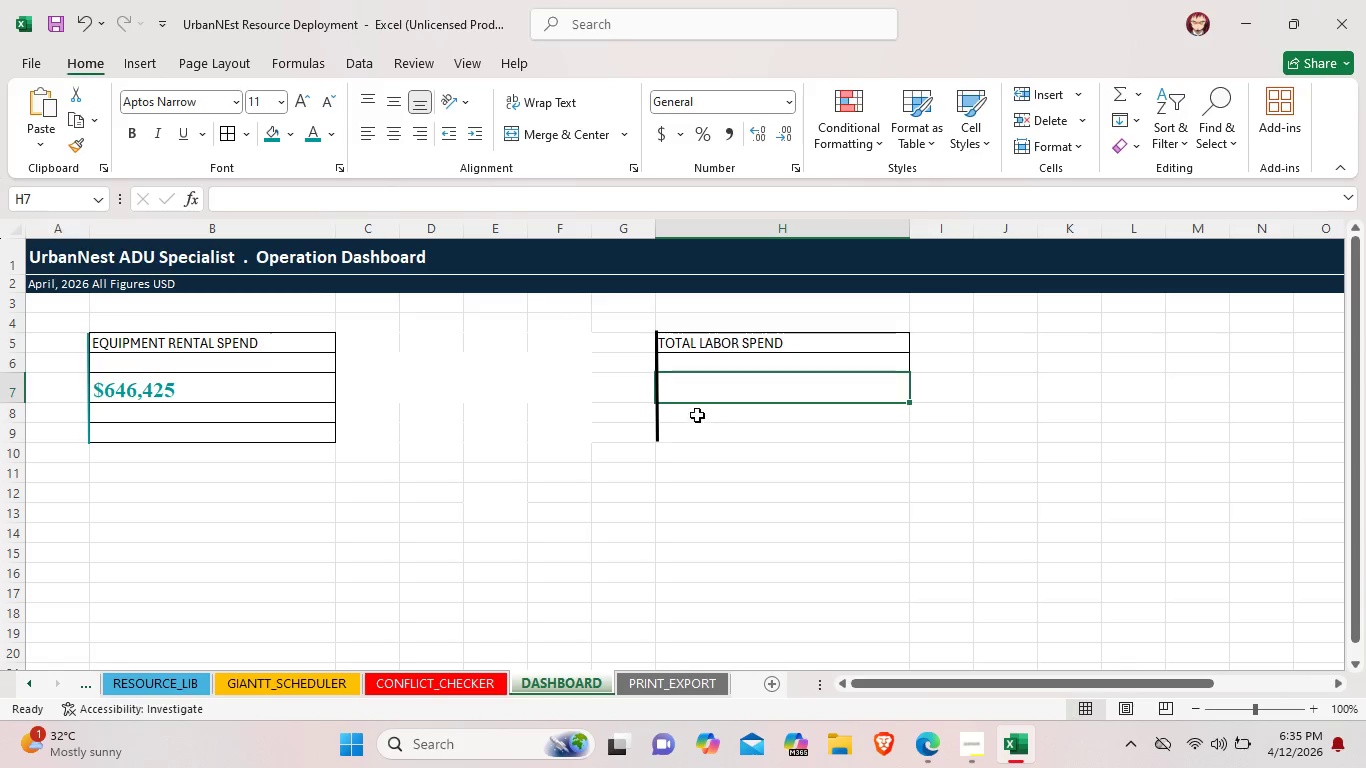 
left_click([697, 415])
 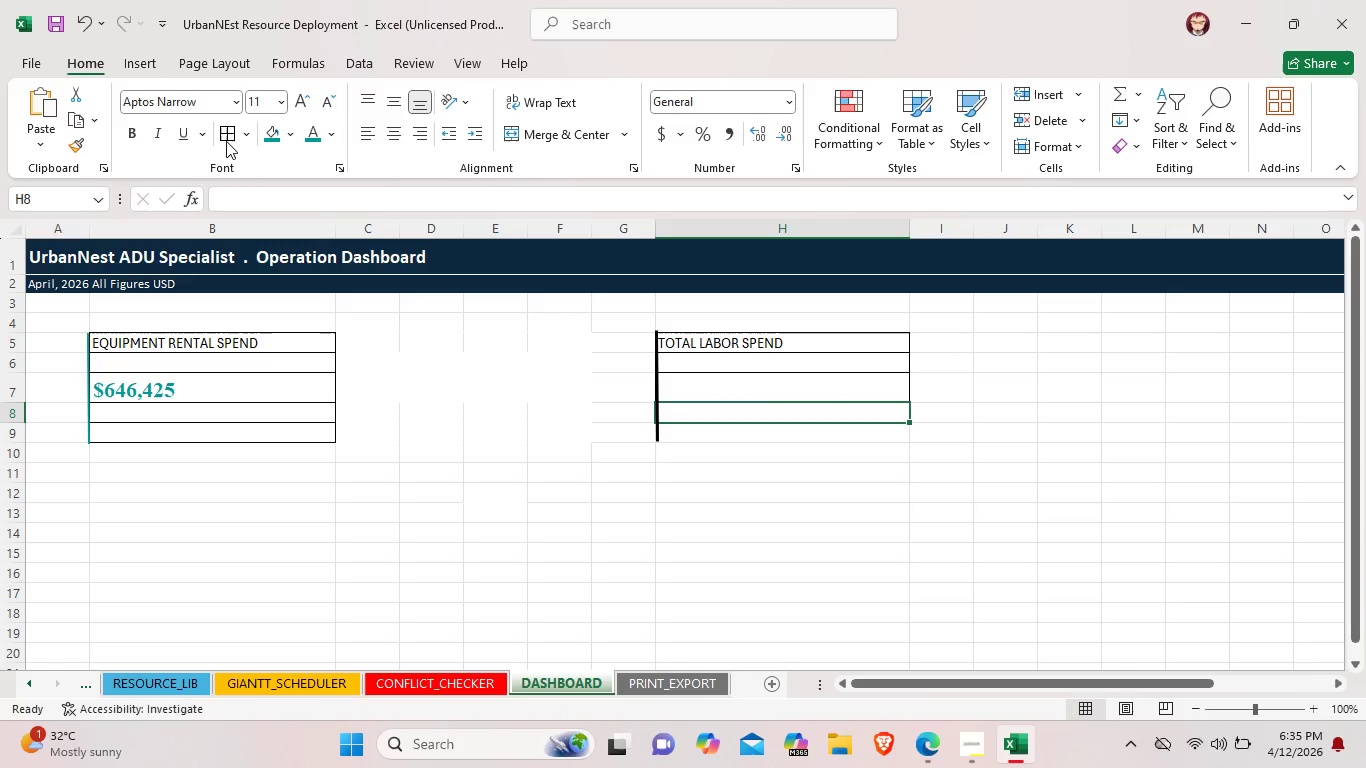 
left_click([222, 136])
 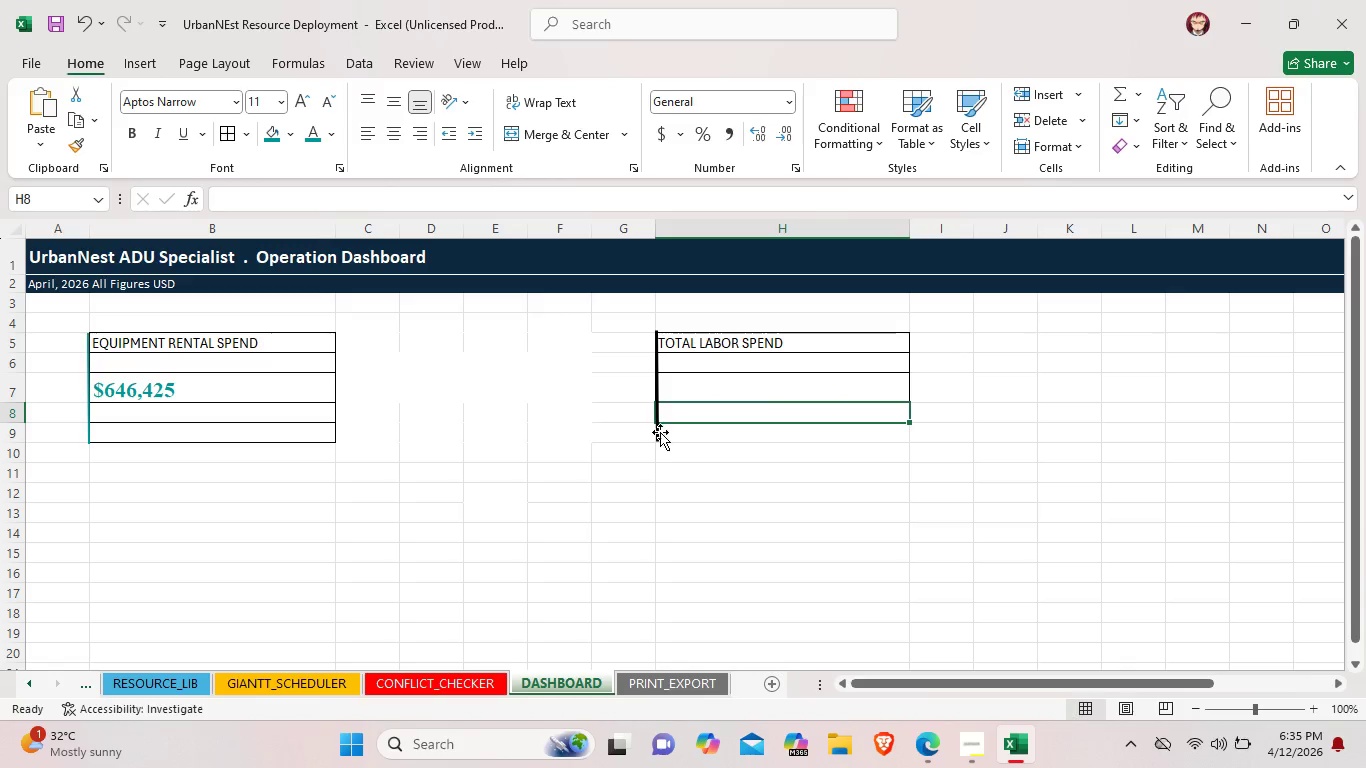 
left_click([664, 434])
 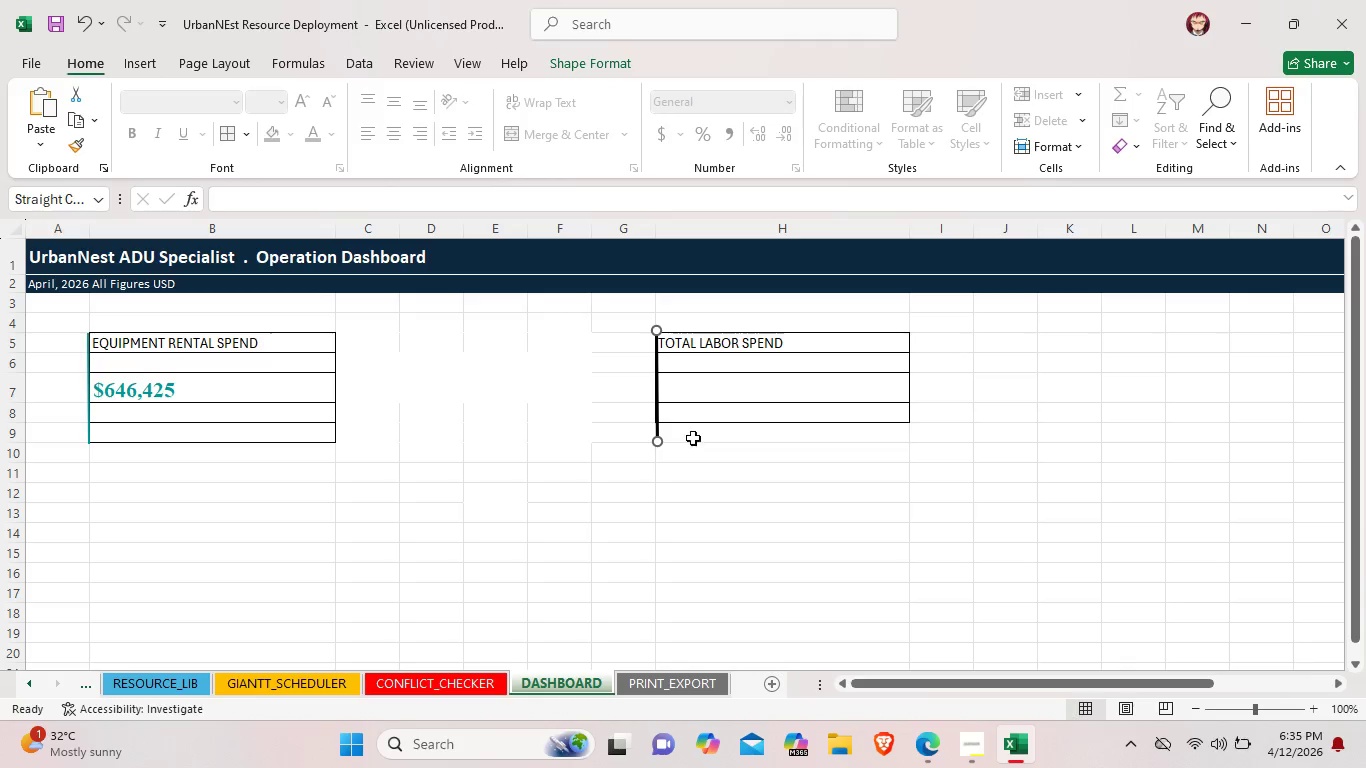 
left_click([693, 438])
 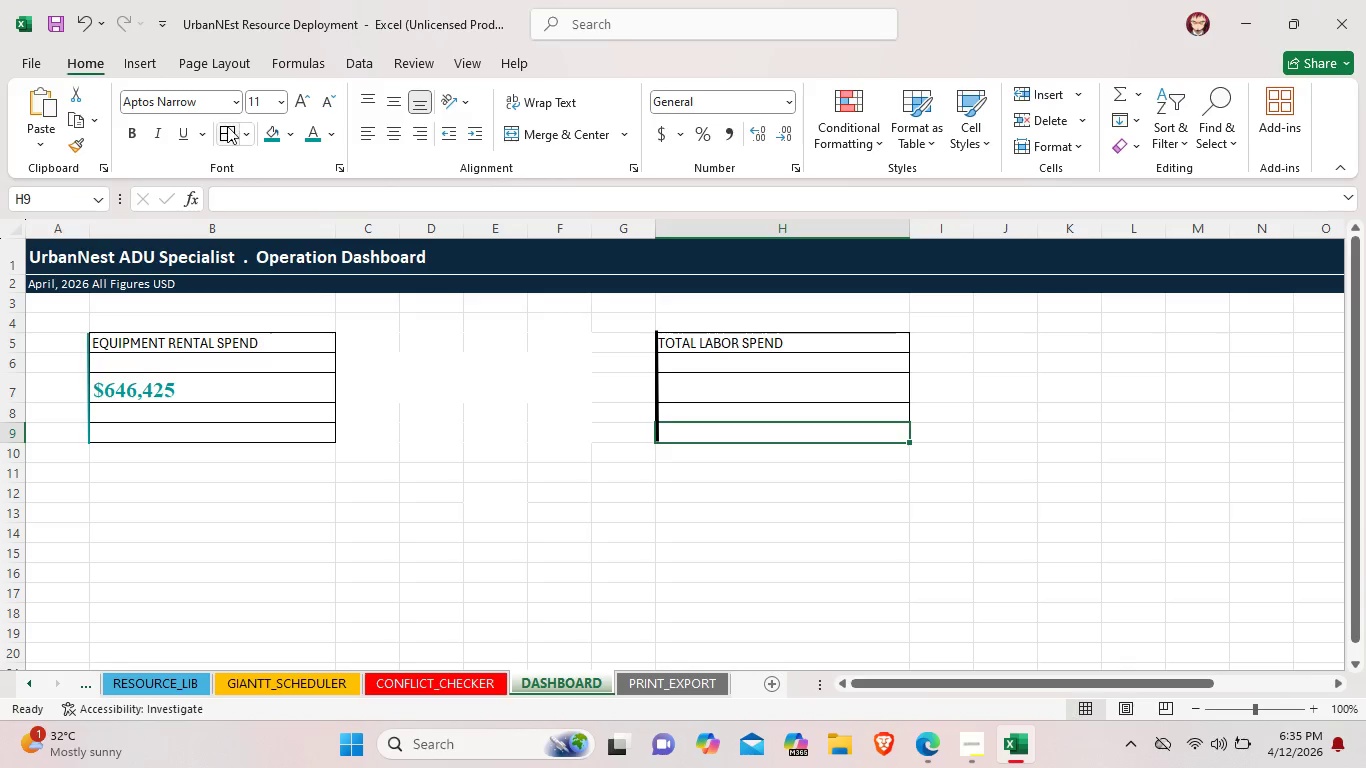 
left_click([227, 126])
 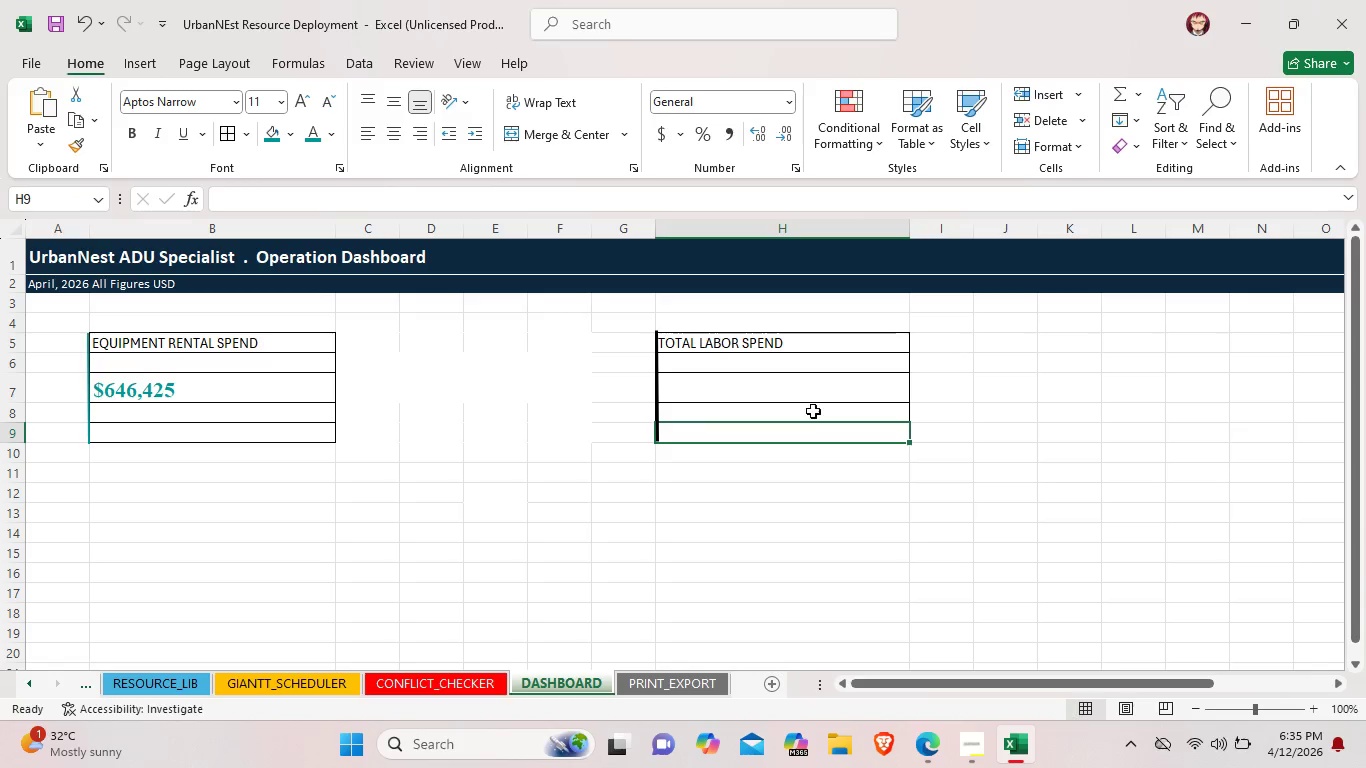 
left_click([813, 411])
 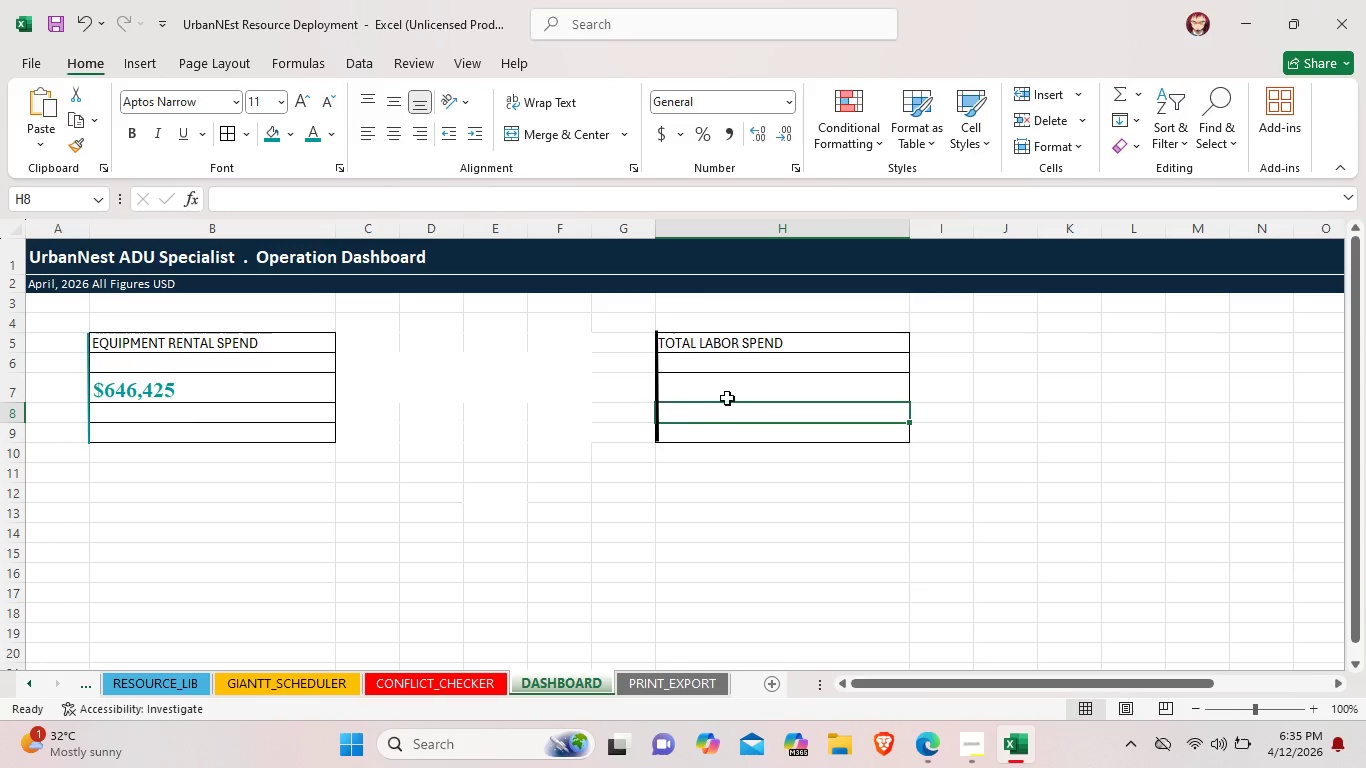 
left_click([769, 396])
 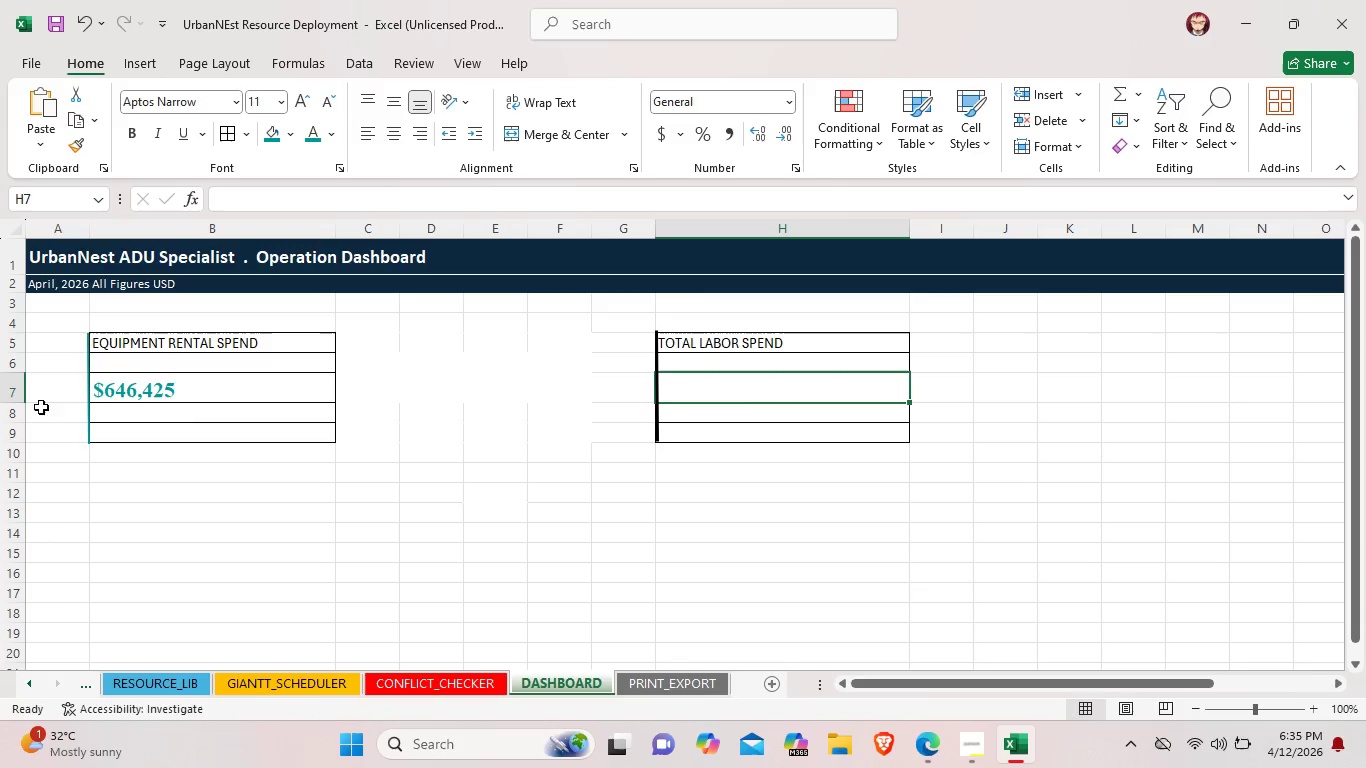 
left_click([859, 555])
 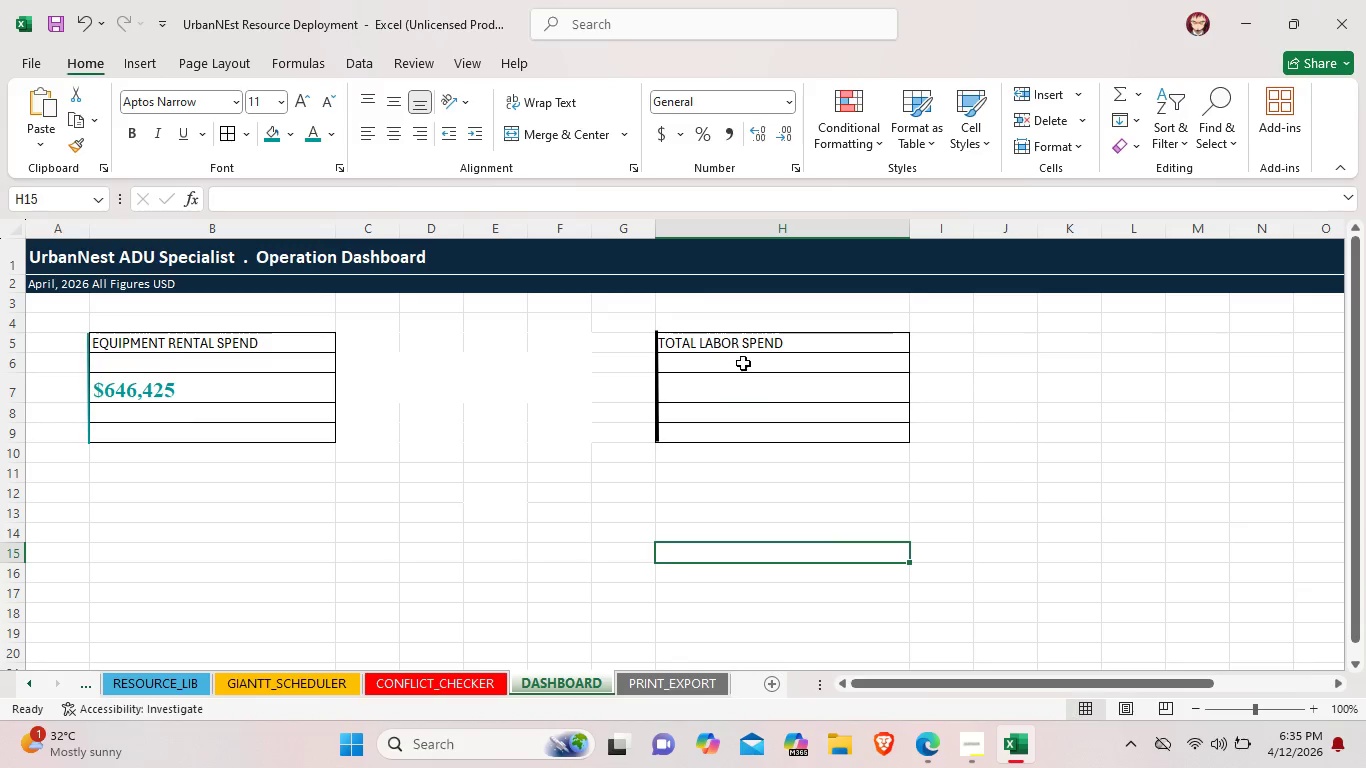 
double_click([728, 384])
 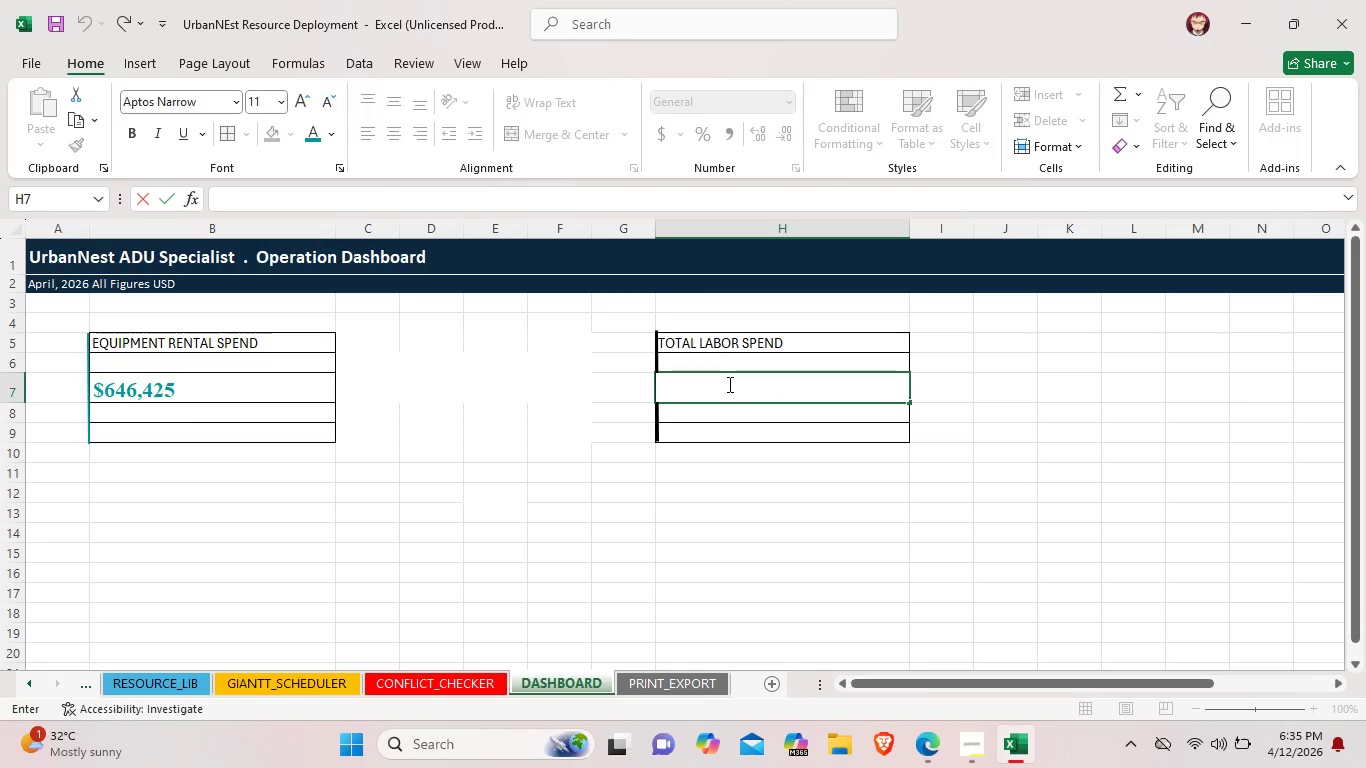 
type($576,450)
 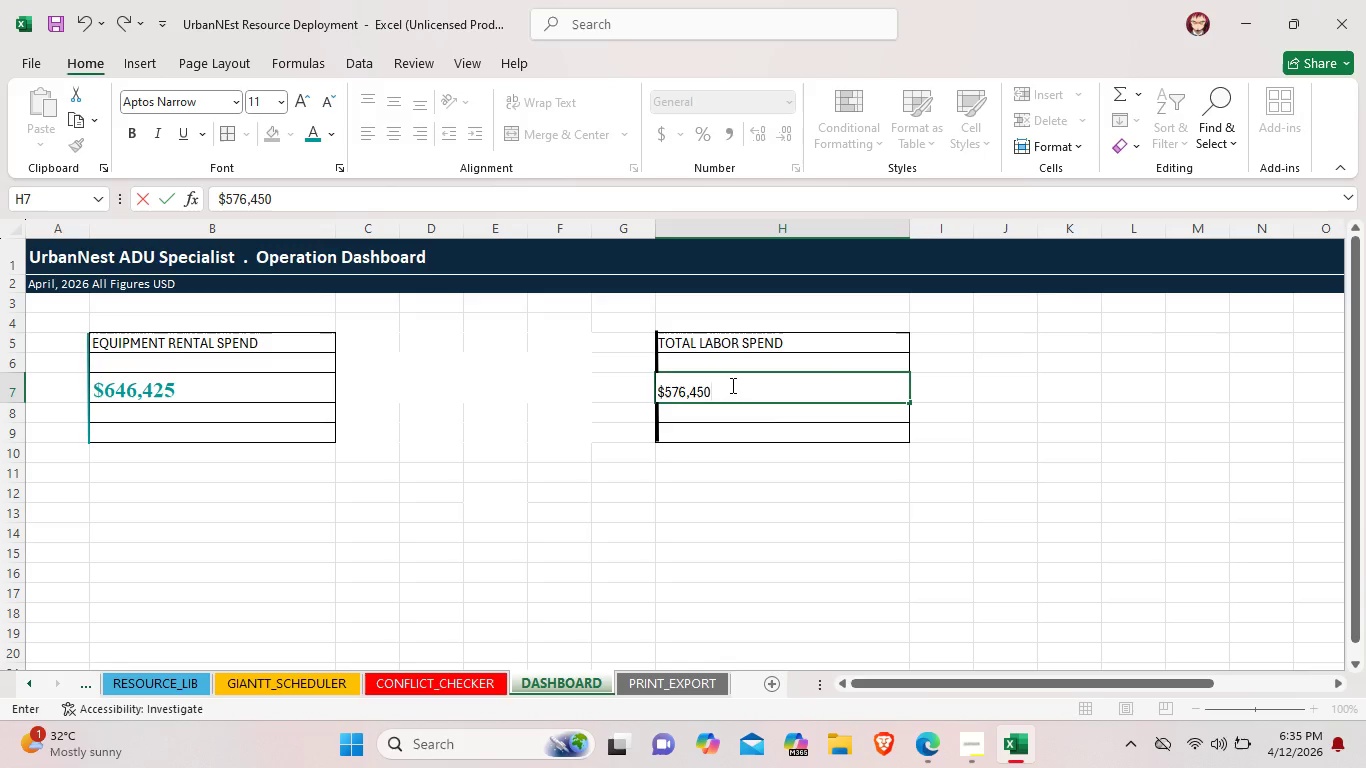 
left_click_drag(start_coordinate=[731, 385], to_coordinate=[644, 379])
 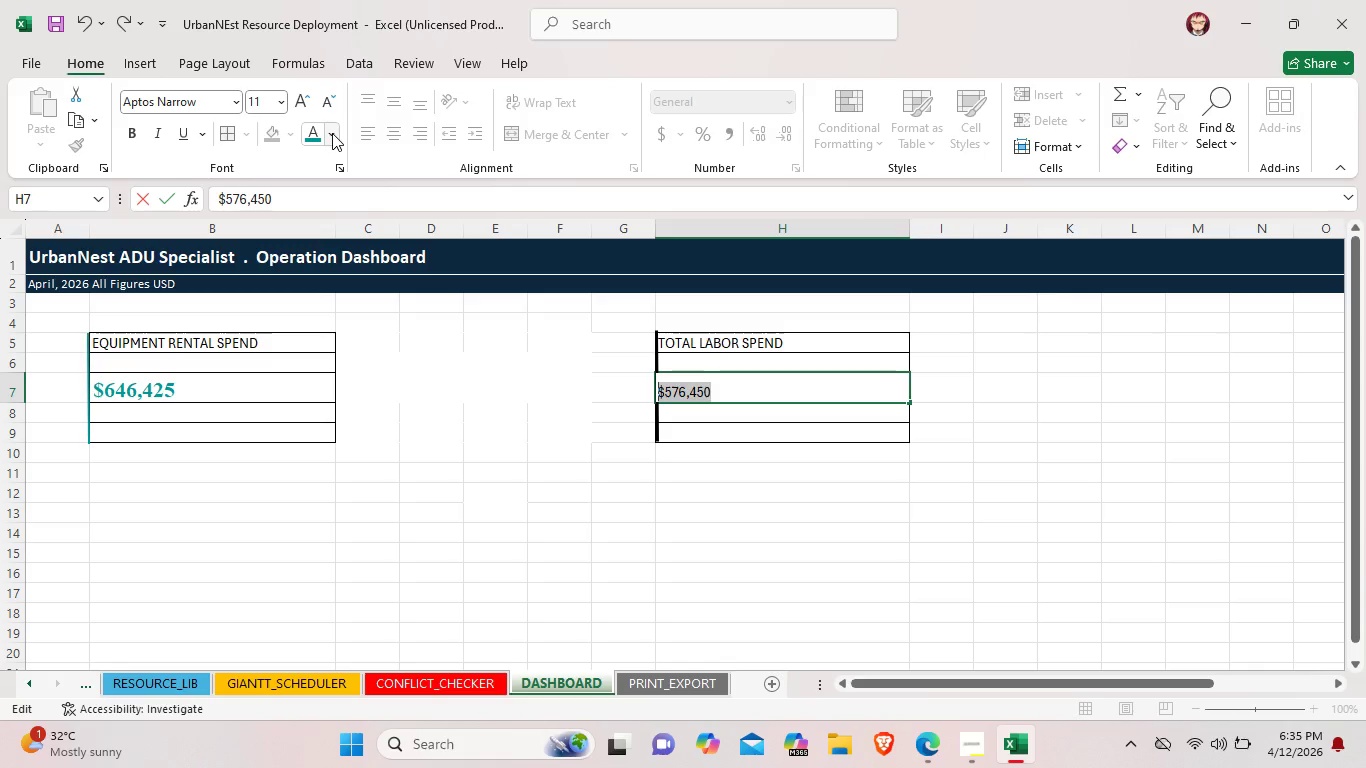 
right_click([744, 391])
 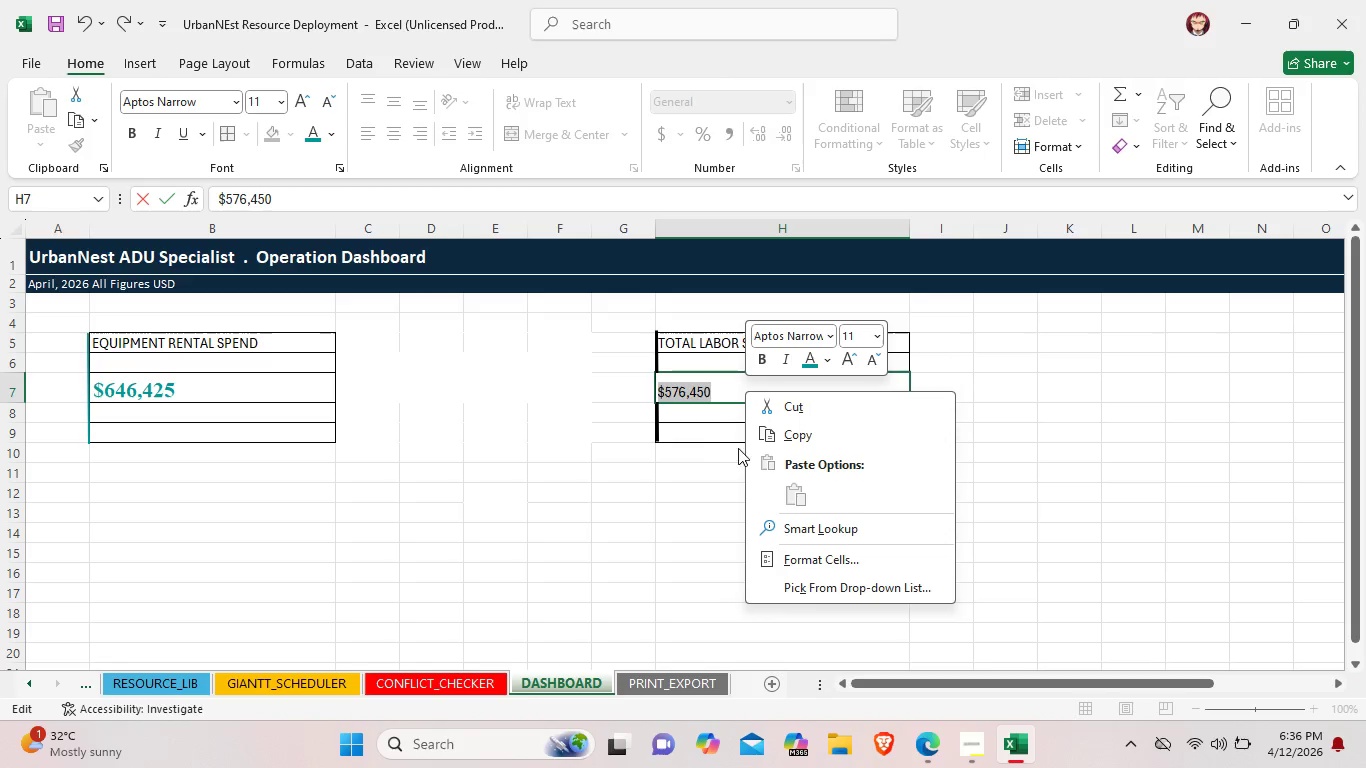 
left_click([713, 444])
 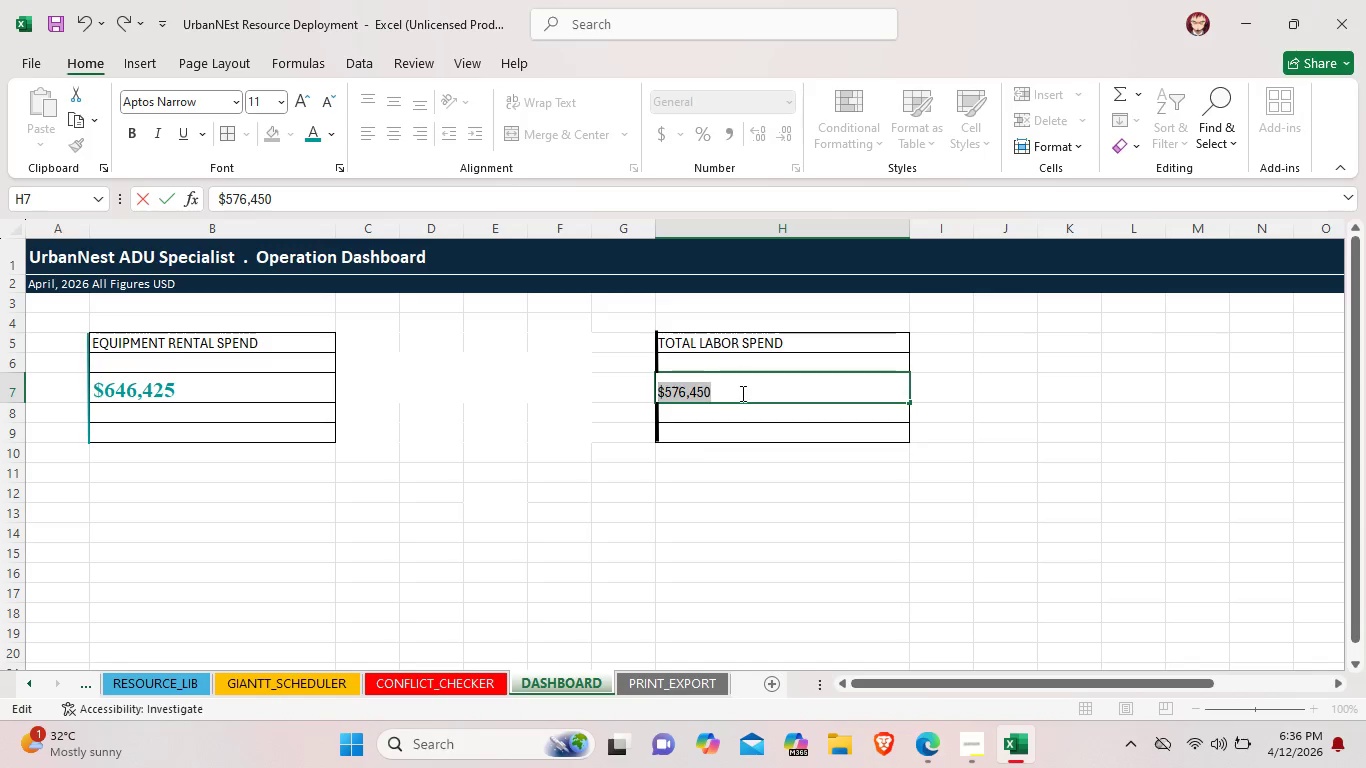 
left_click([742, 392])
 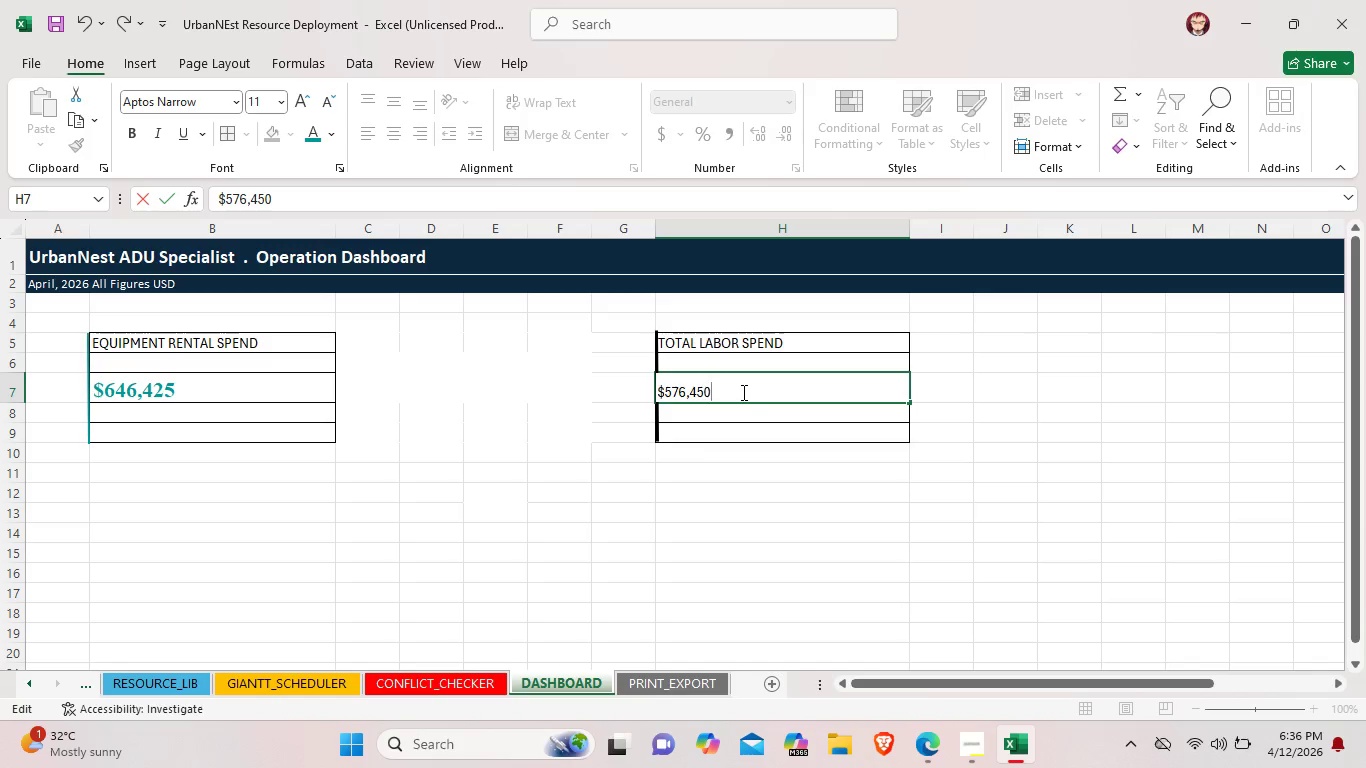 
right_click([742, 392])
 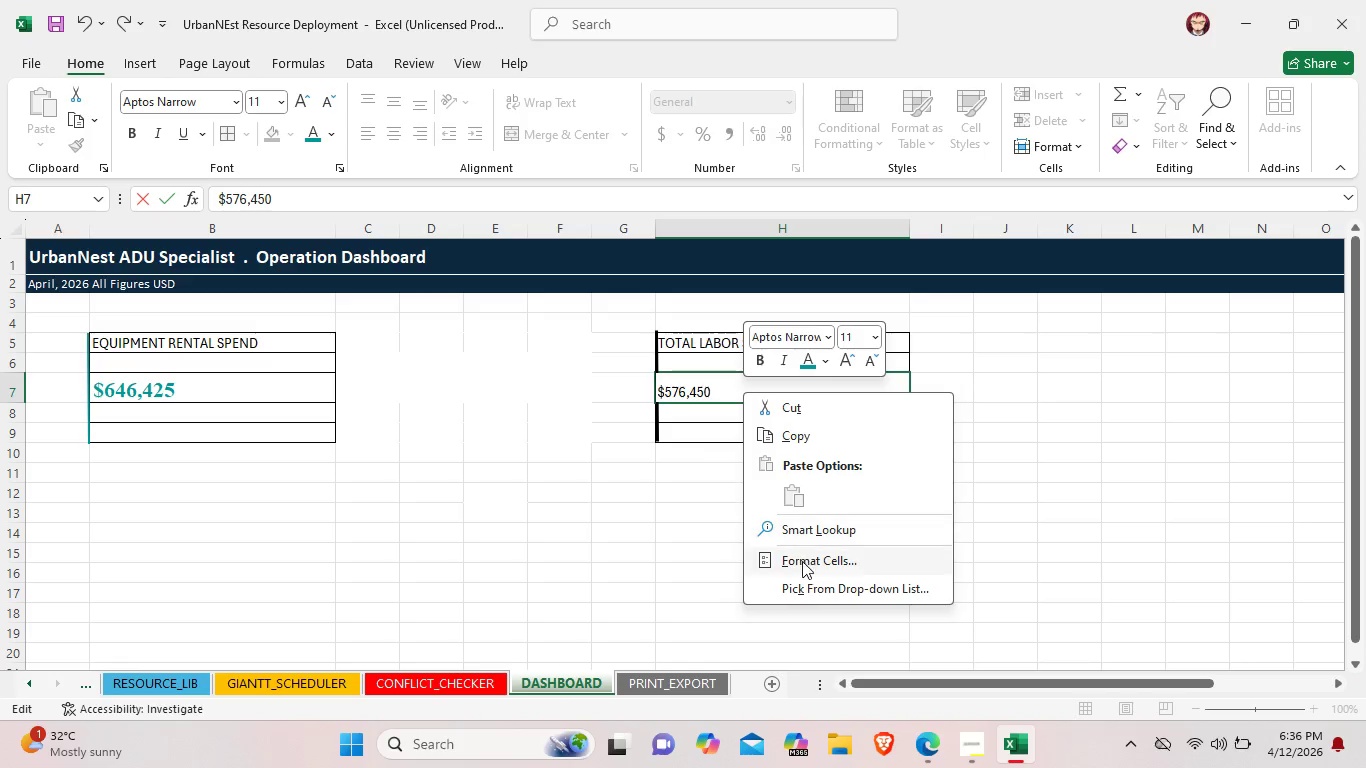 
left_click([802, 562])
 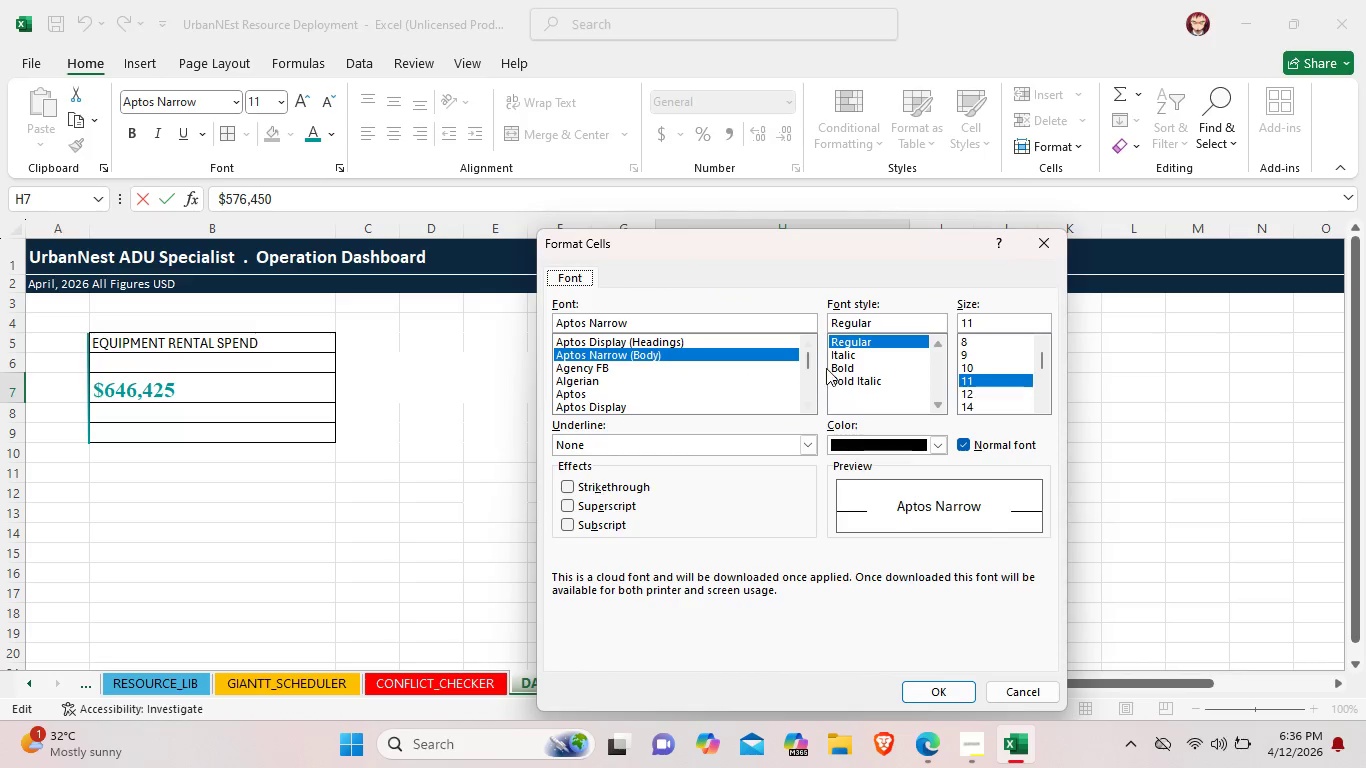 
left_click_drag(start_coordinate=[807, 357], to_coordinate=[809, 365])
 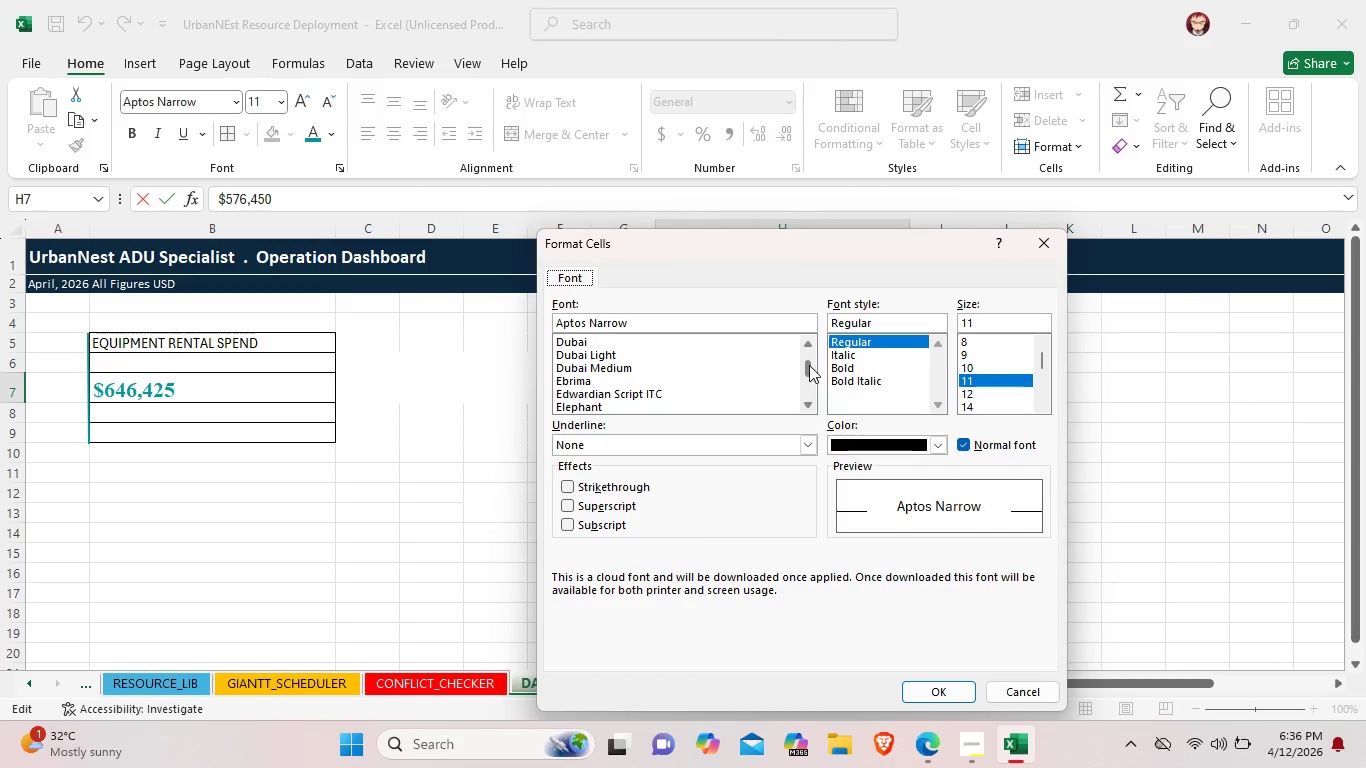 
left_click_drag(start_coordinate=[809, 365], to_coordinate=[810, 382])
 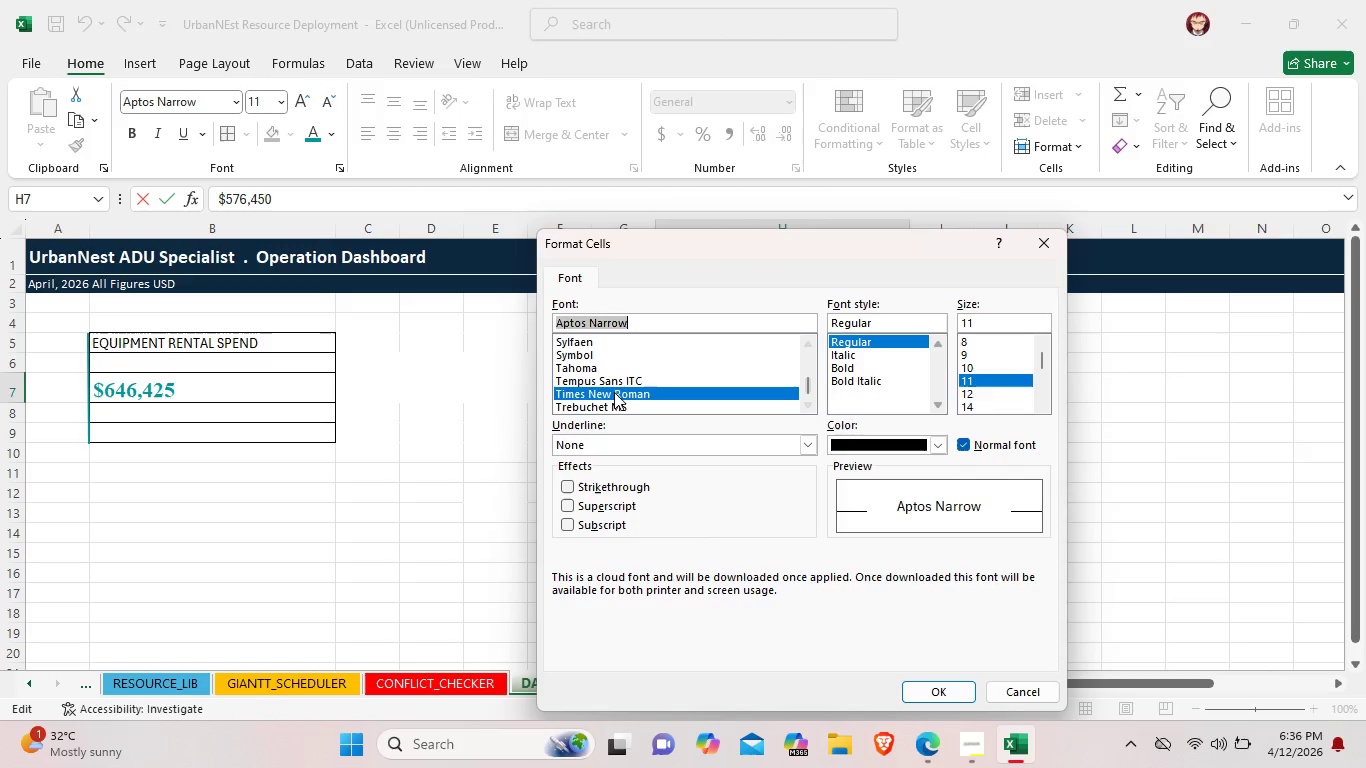 
left_click([614, 392])
 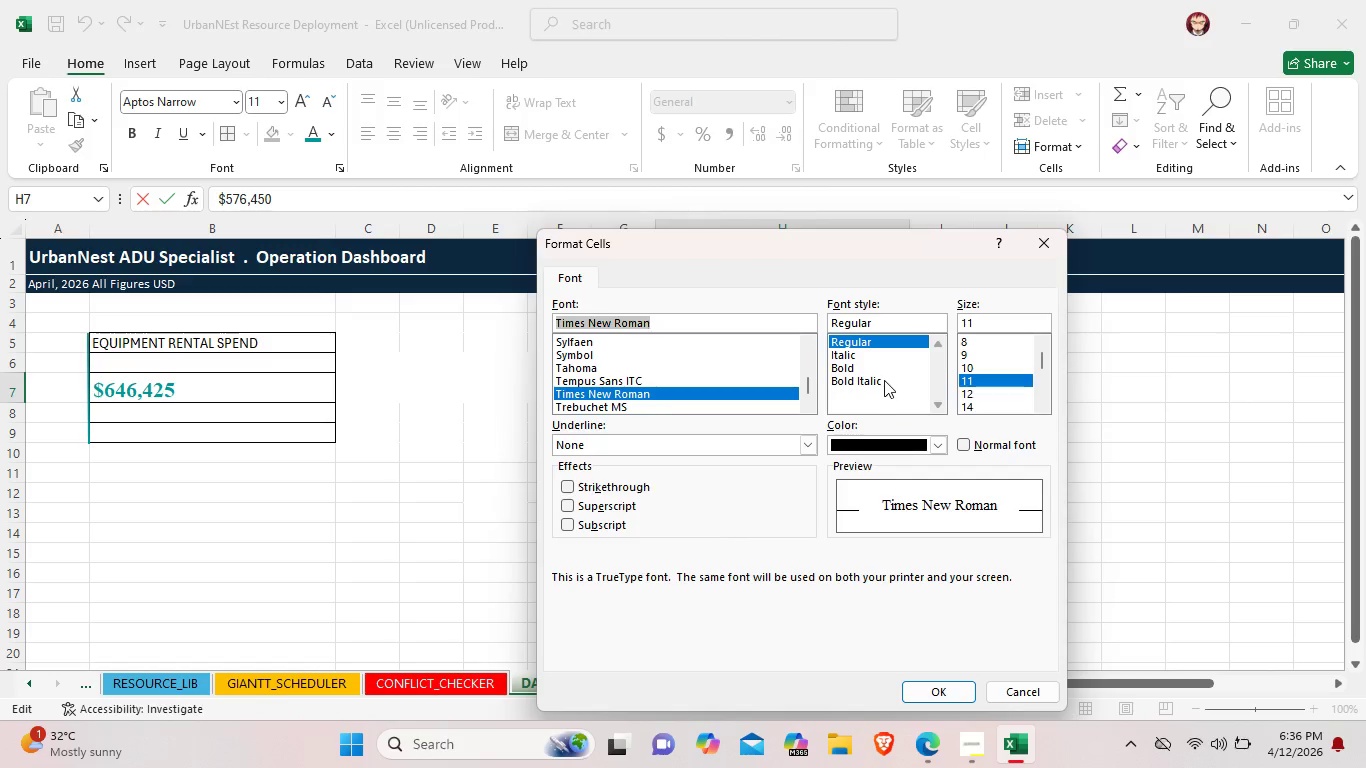 
left_click([860, 370])
 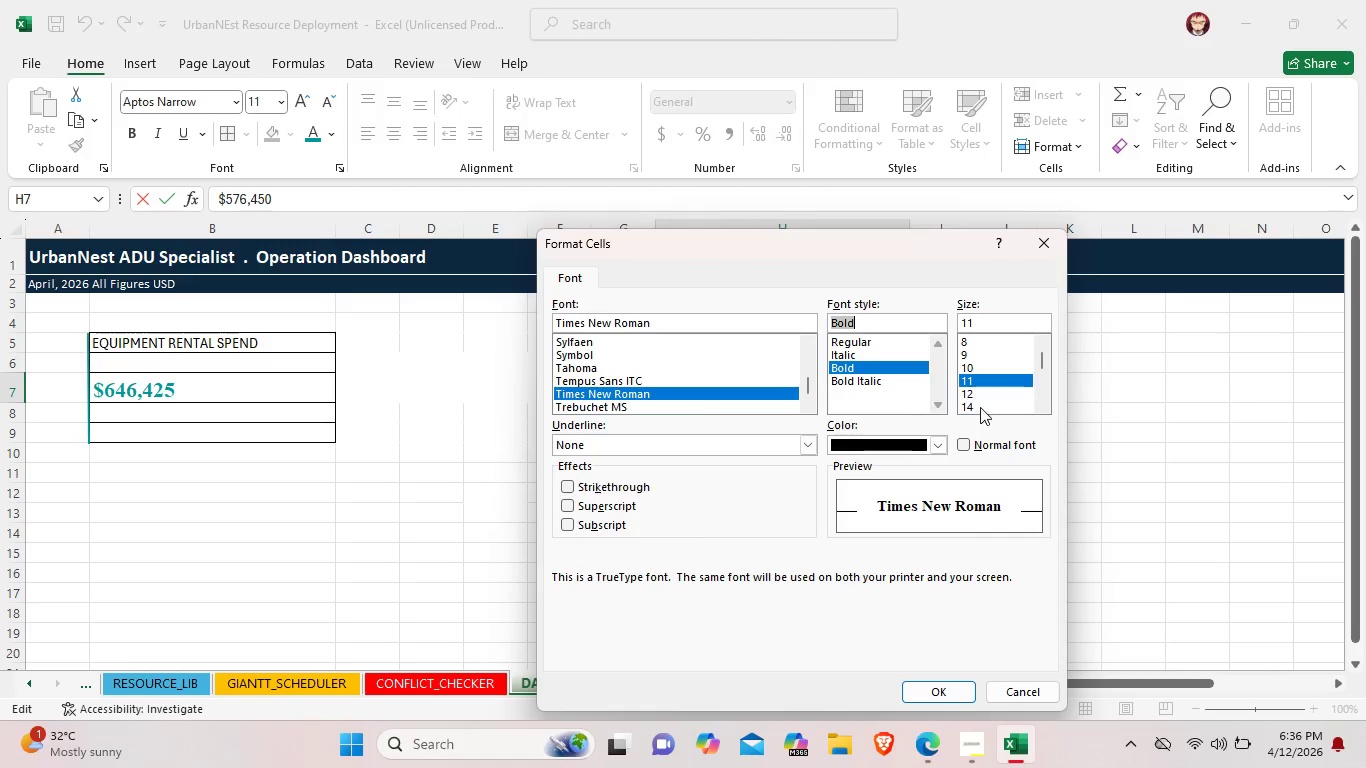 
wait(6.22)
 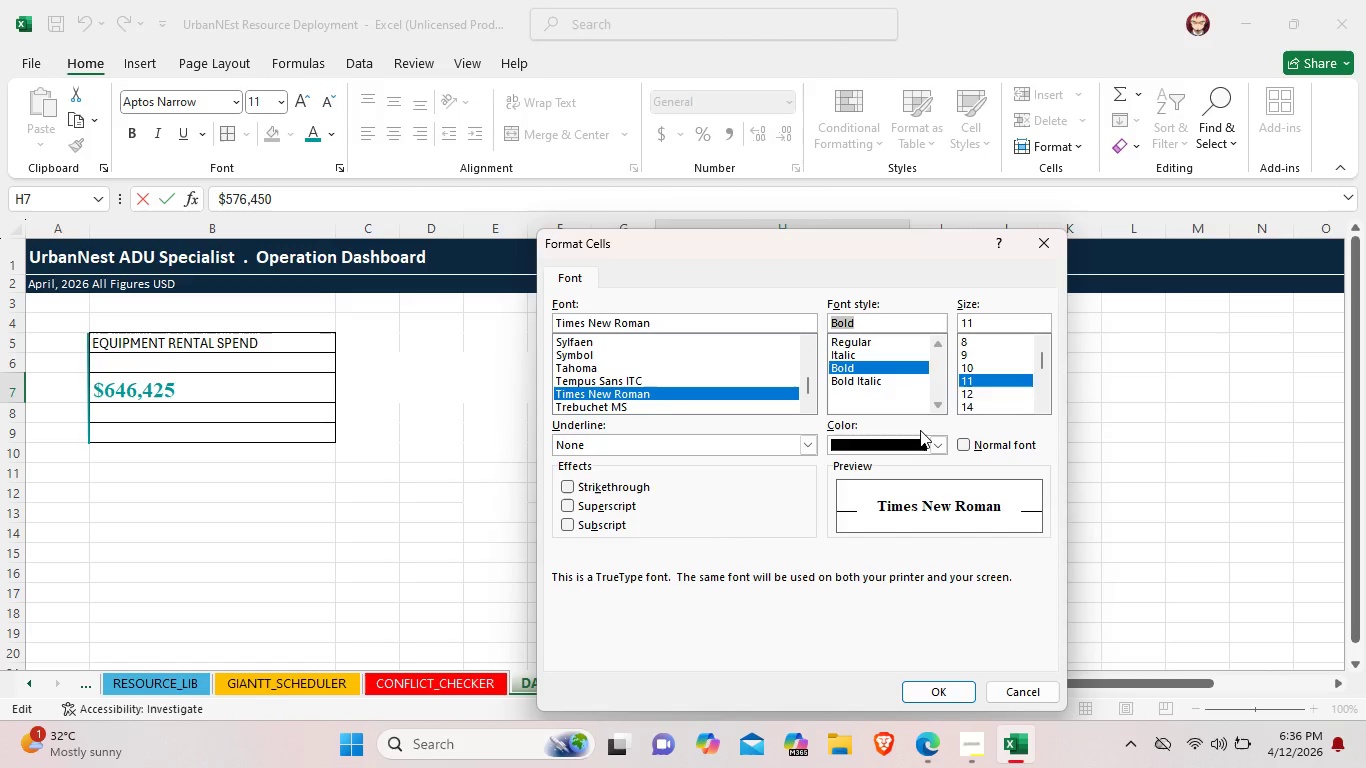 
left_click([977, 402])
 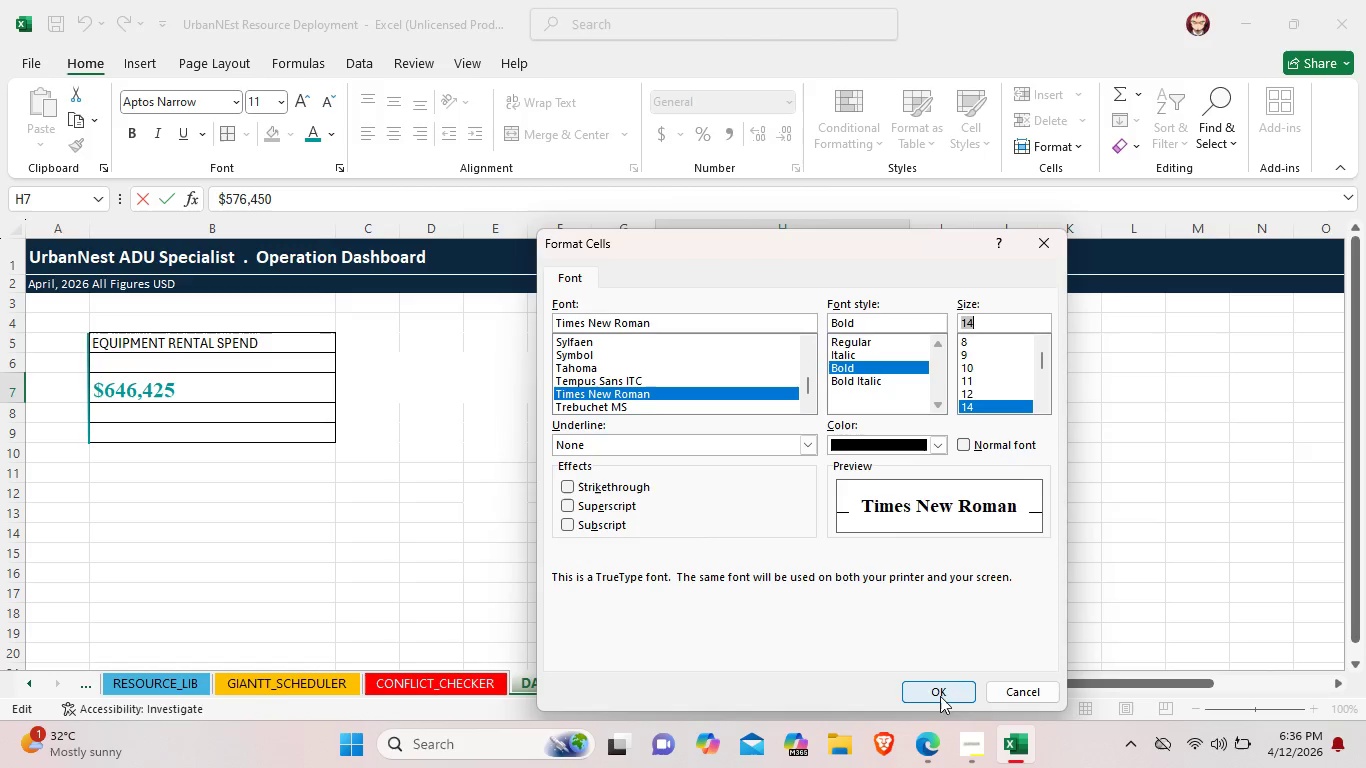 
left_click([938, 696])
 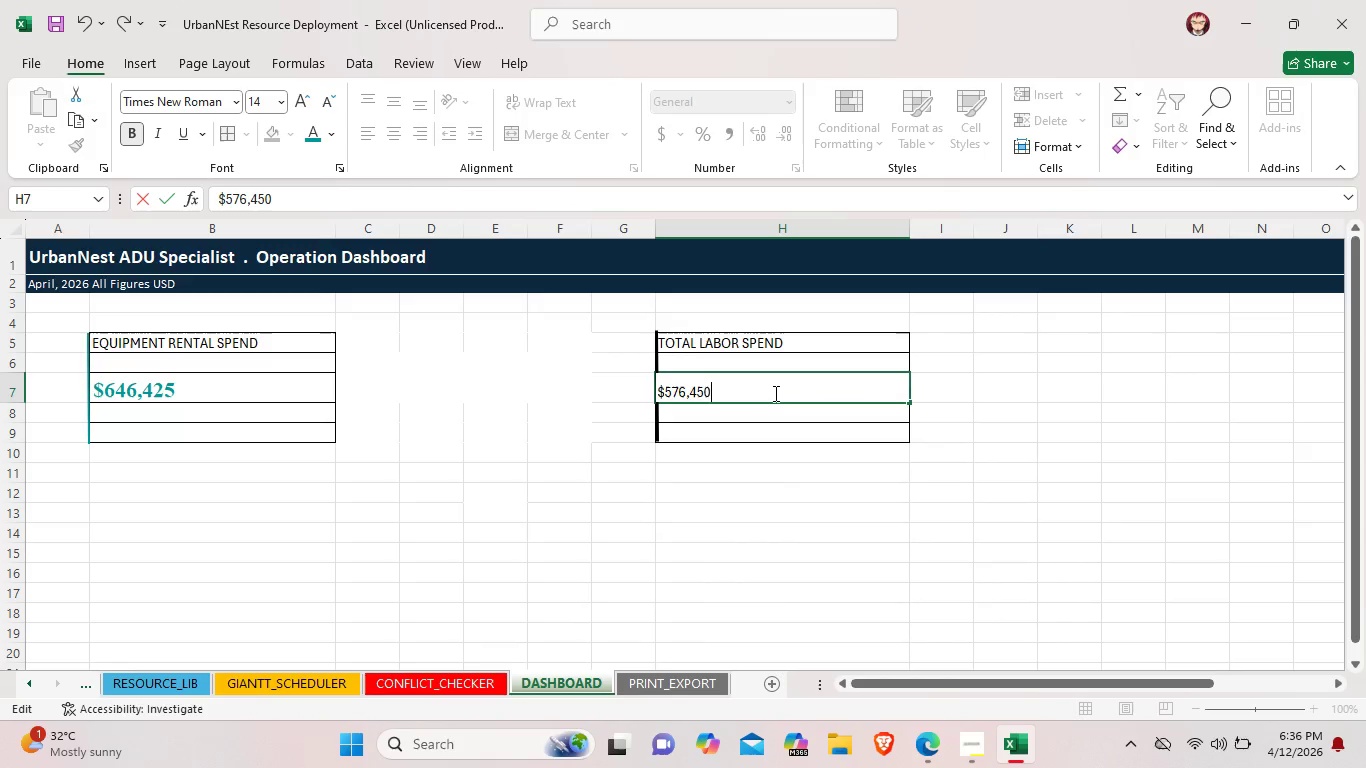 
left_click([773, 392])
 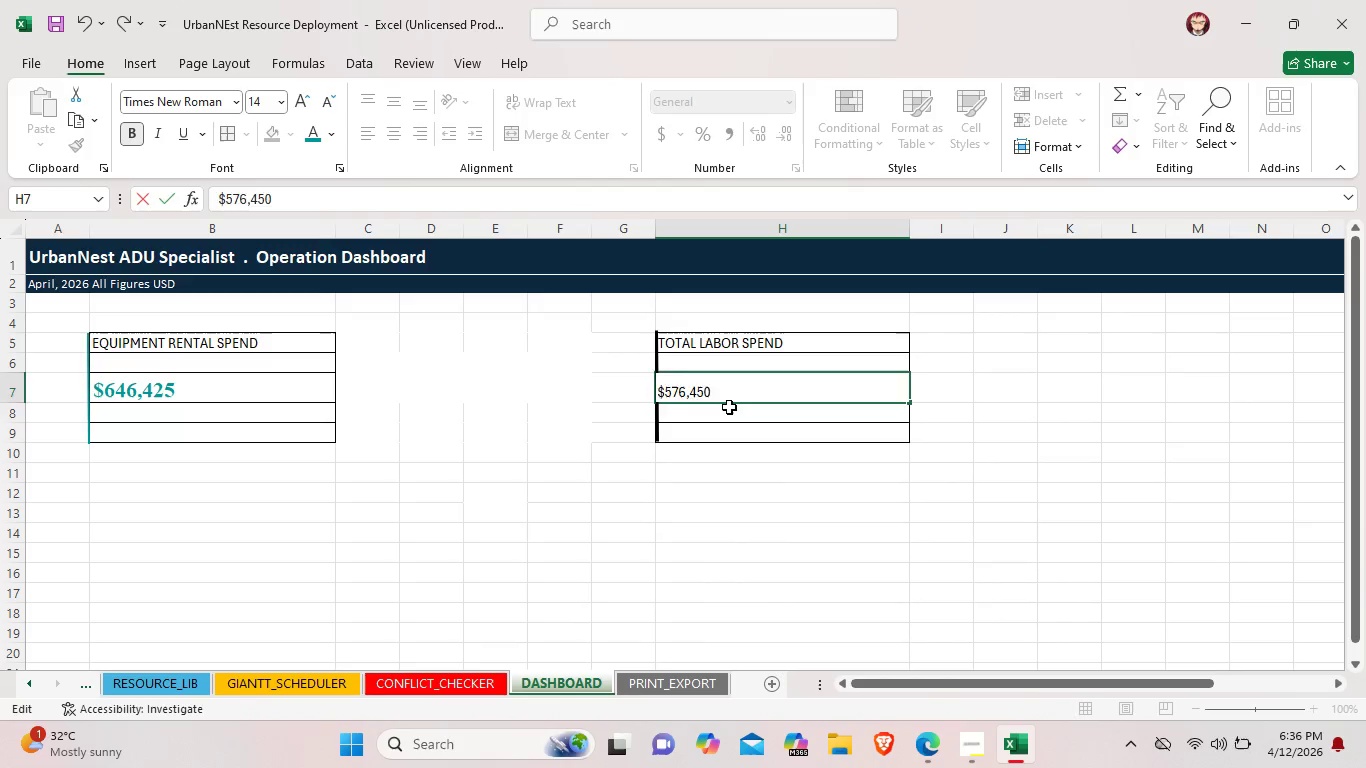 
left_click([729, 407])
 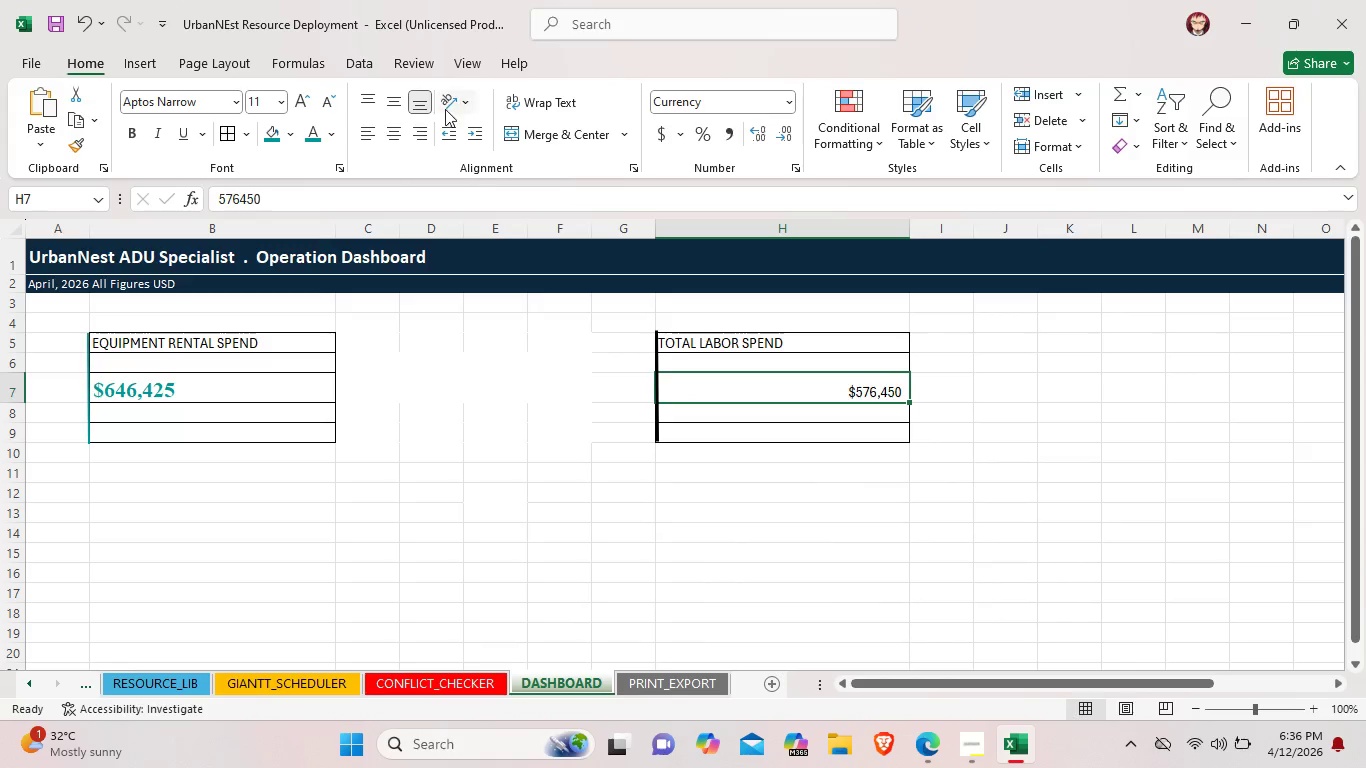 
left_click([364, 128])
 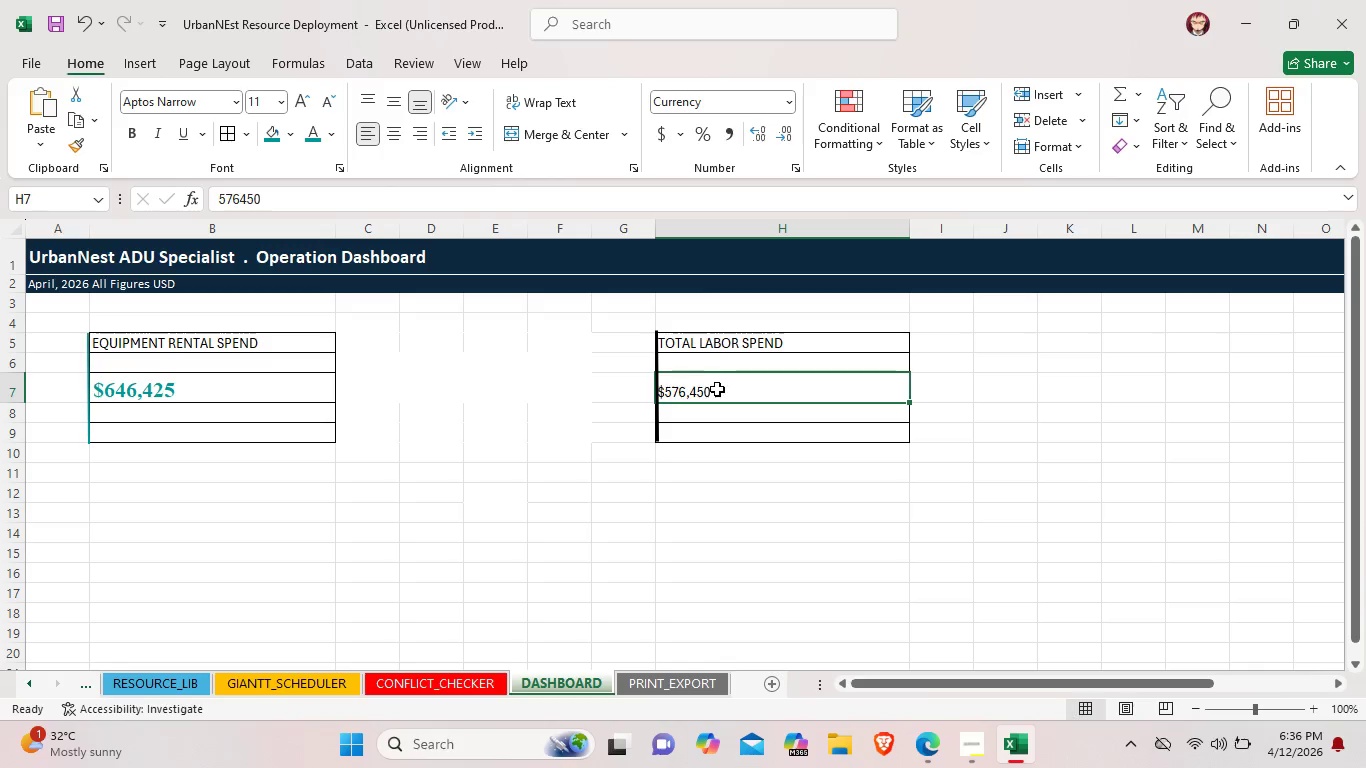 
double_click([723, 391])
 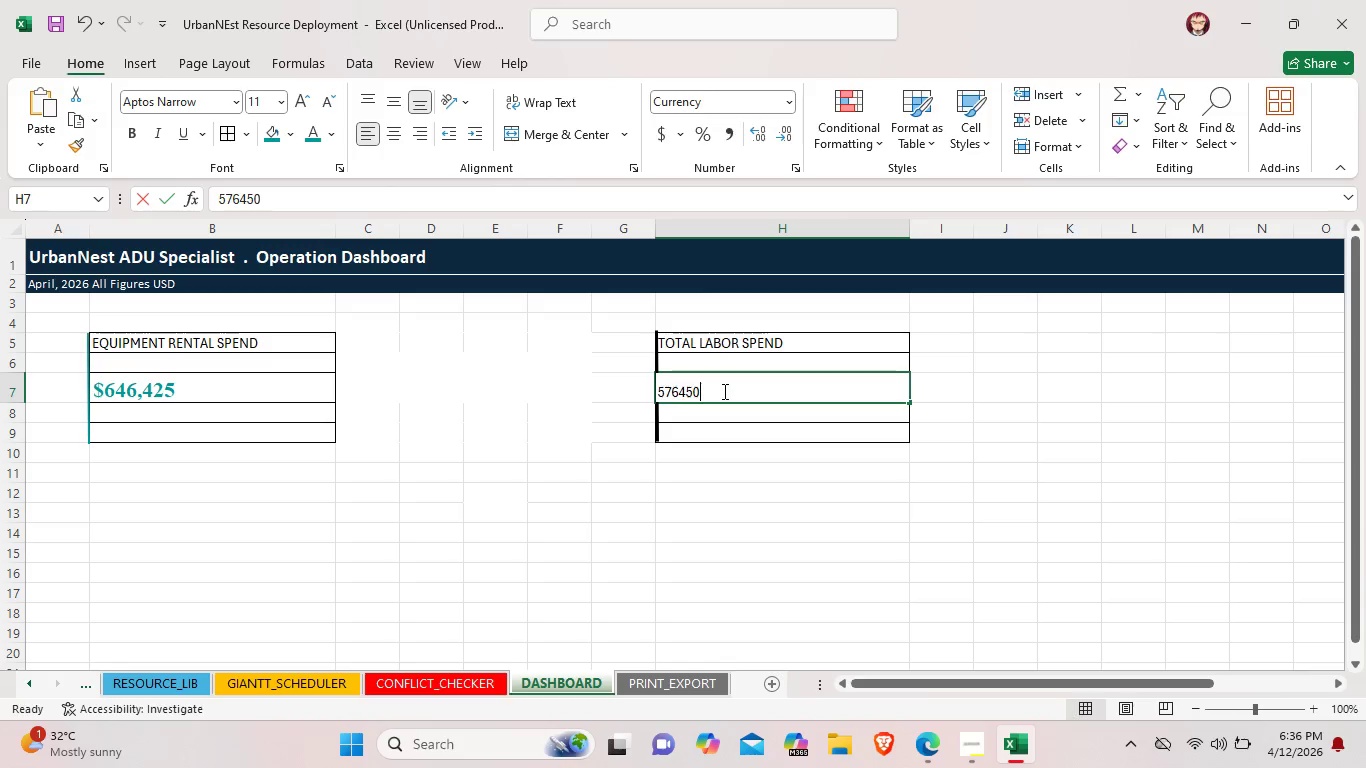 
triple_click([723, 391])
 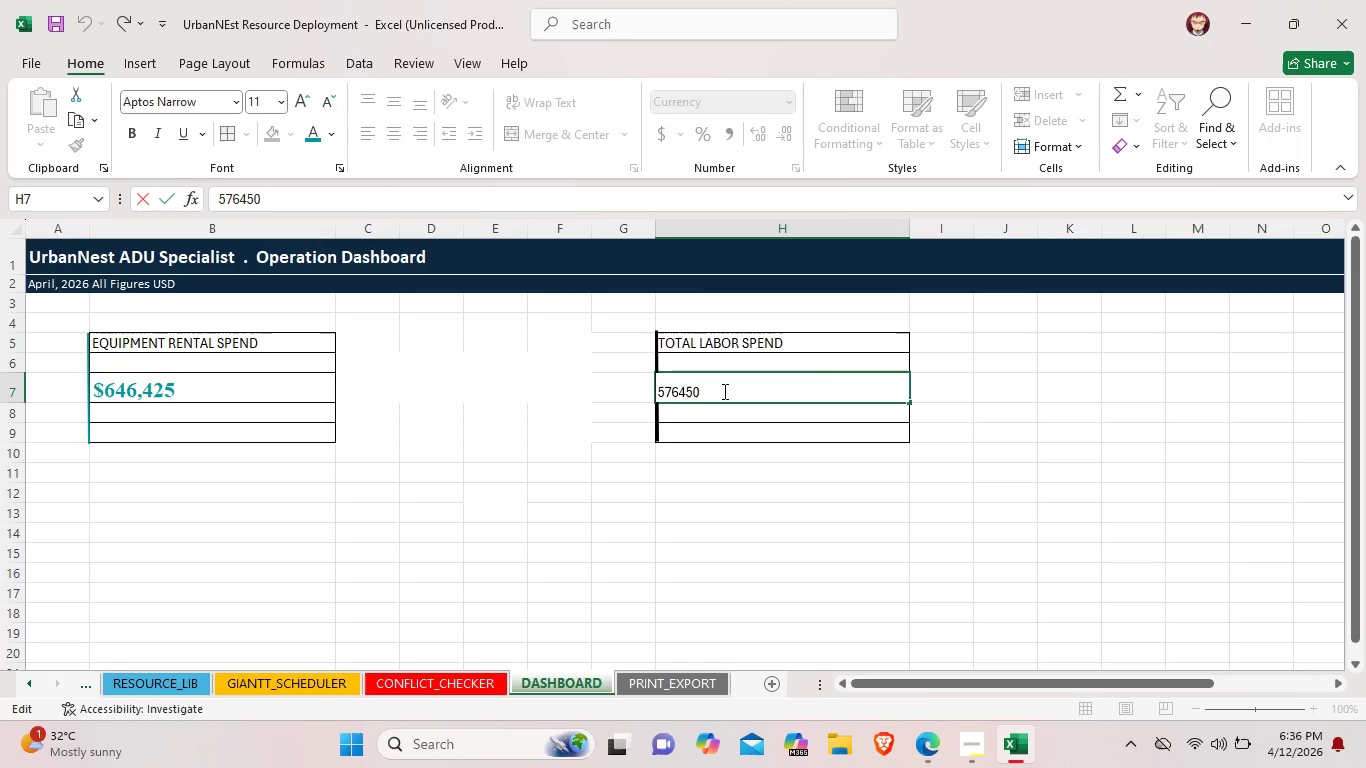 
left_click_drag(start_coordinate=[723, 391], to_coordinate=[656, 391])
 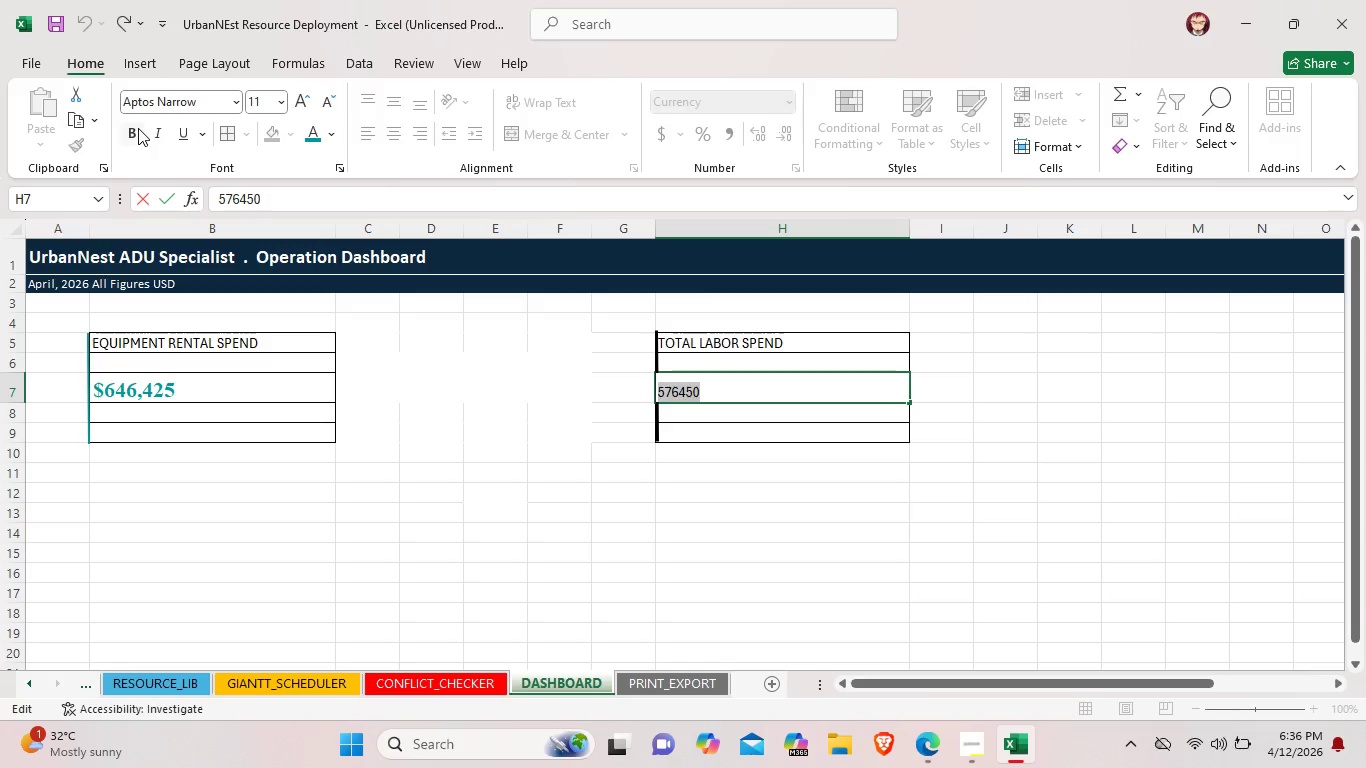 
left_click([138, 128])
 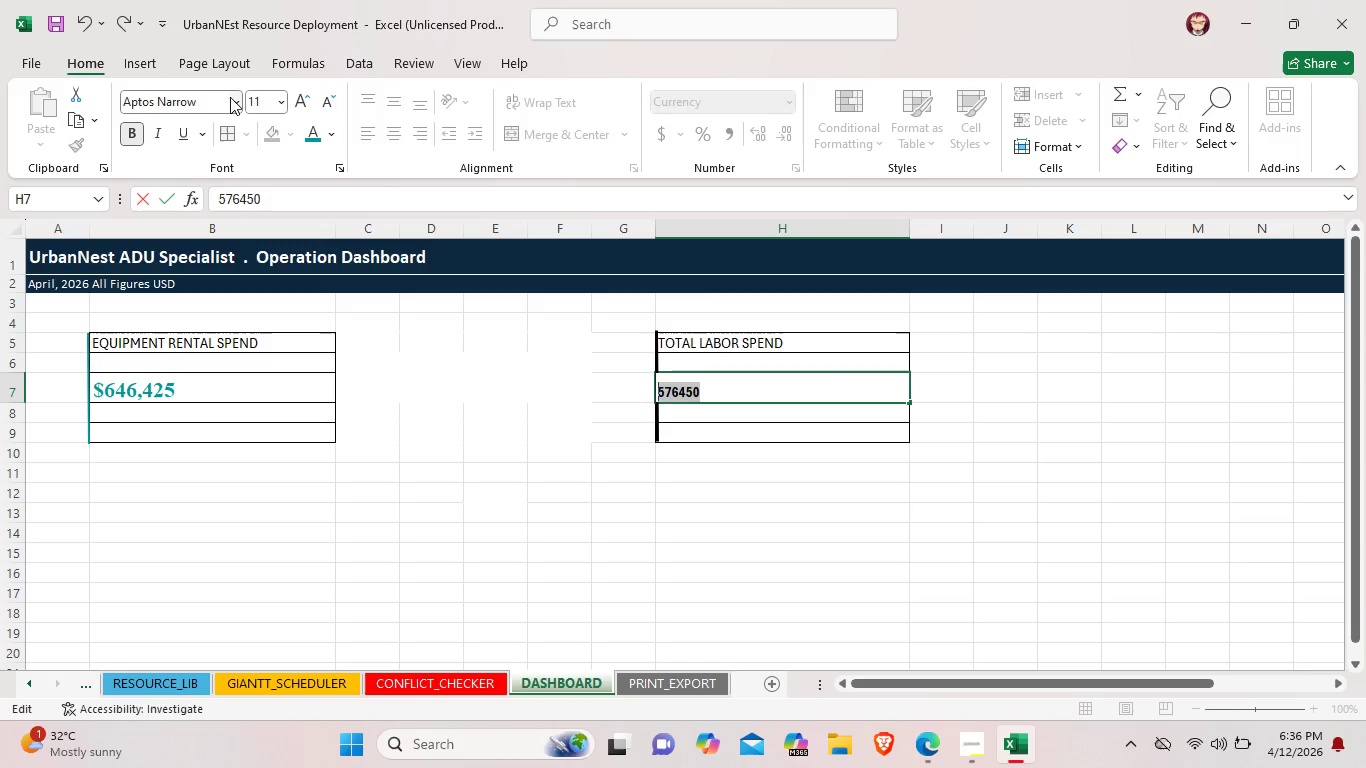 
left_click([233, 99])
 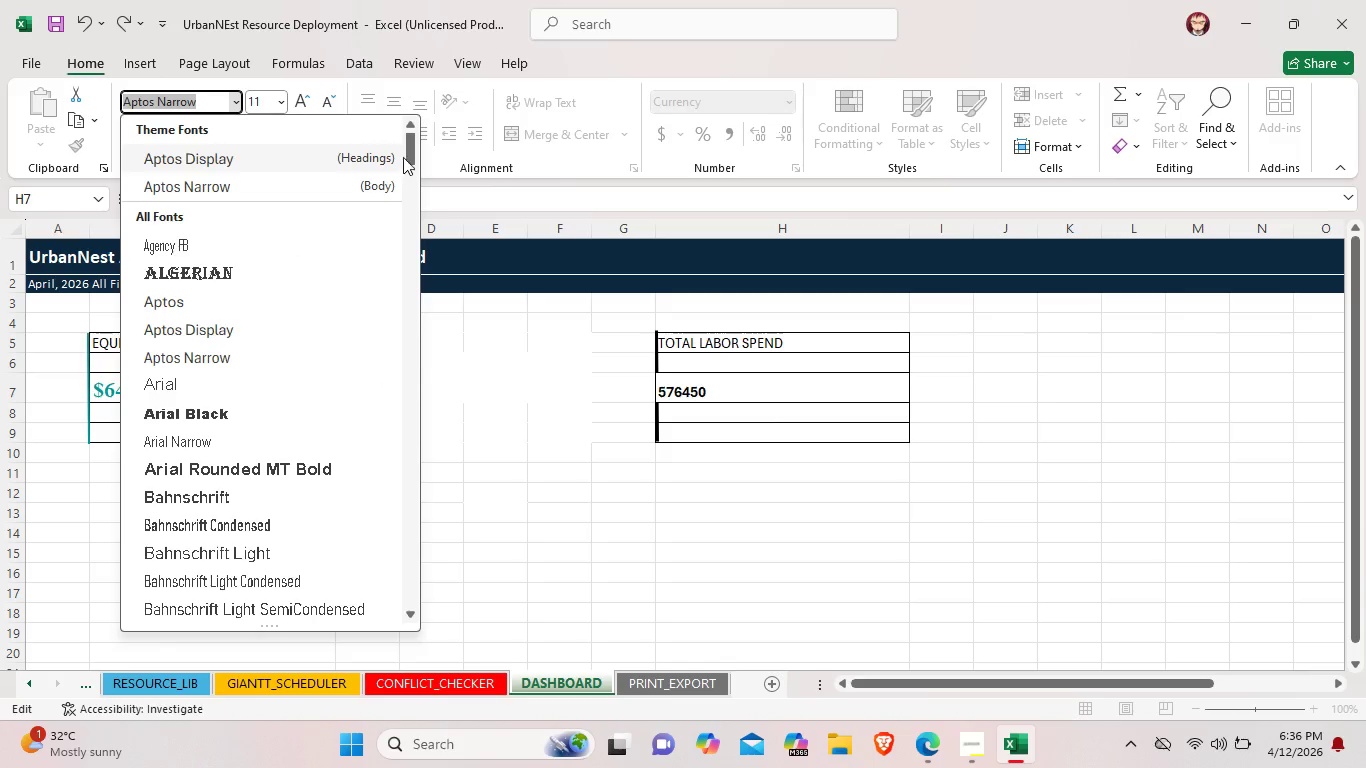 
left_click_drag(start_coordinate=[412, 151], to_coordinate=[396, 577])
 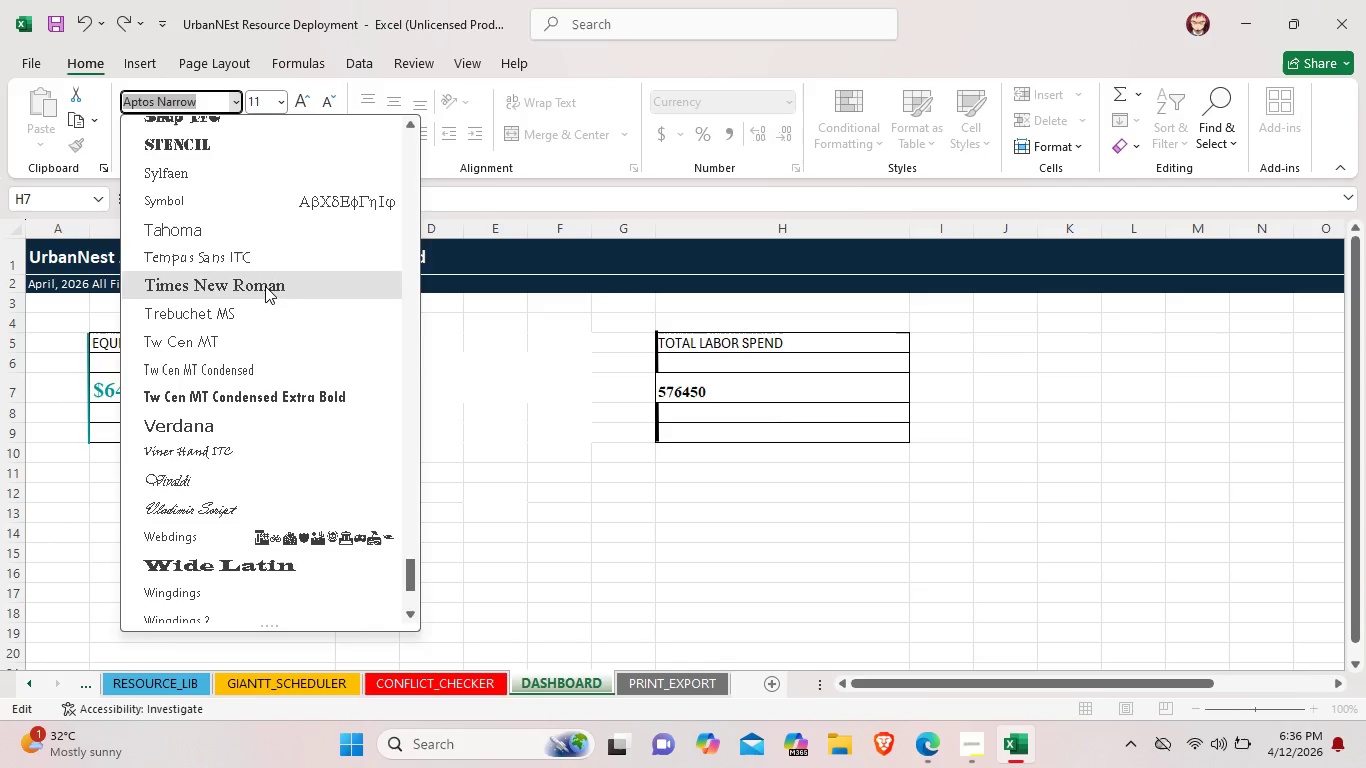 
left_click([265, 286])
 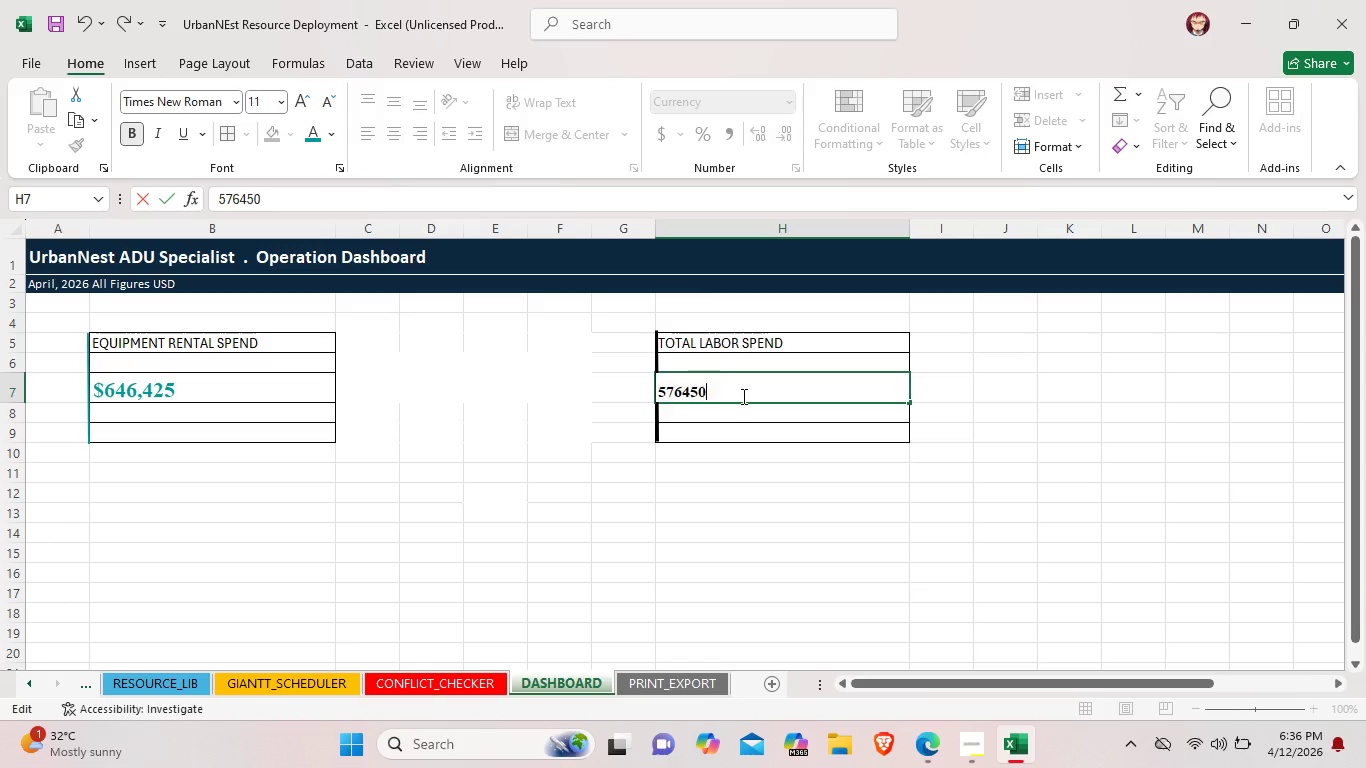 
double_click([977, 448])
 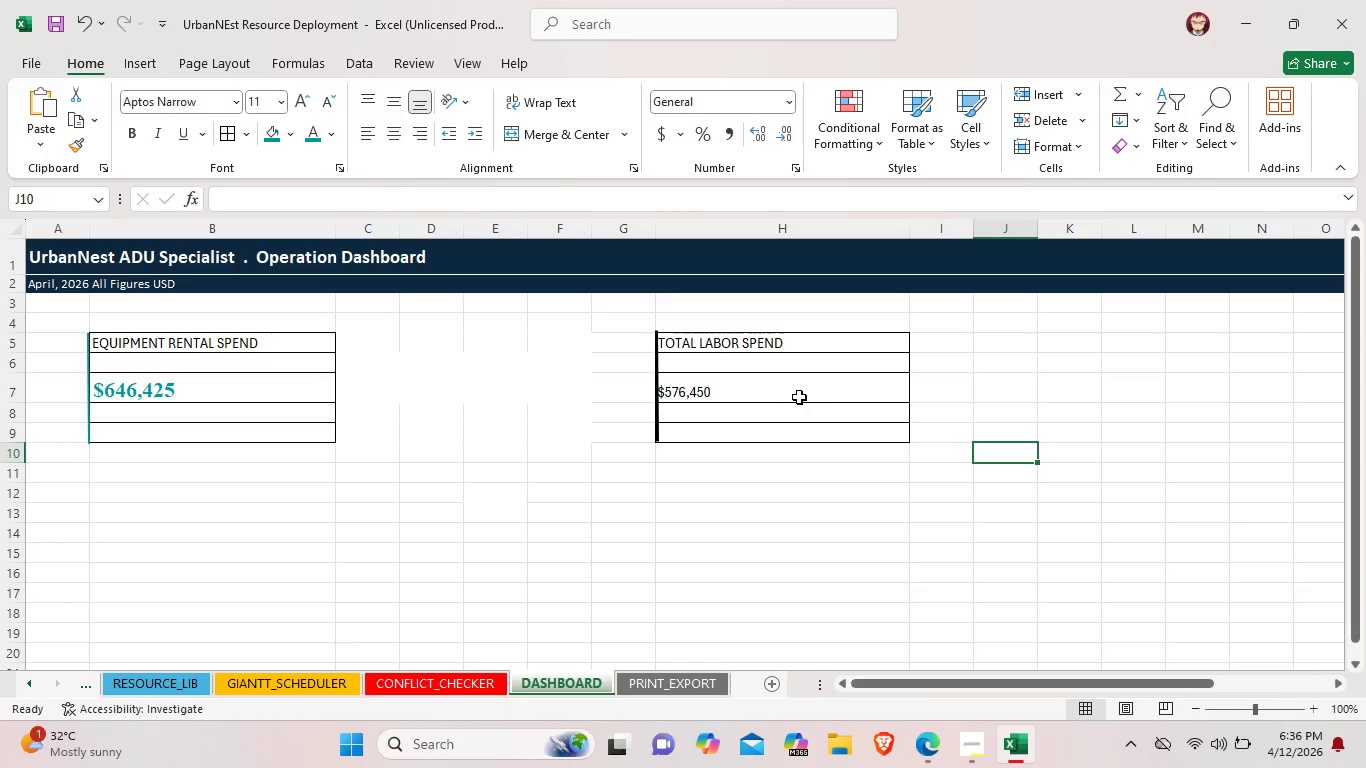 
left_click([795, 396])
 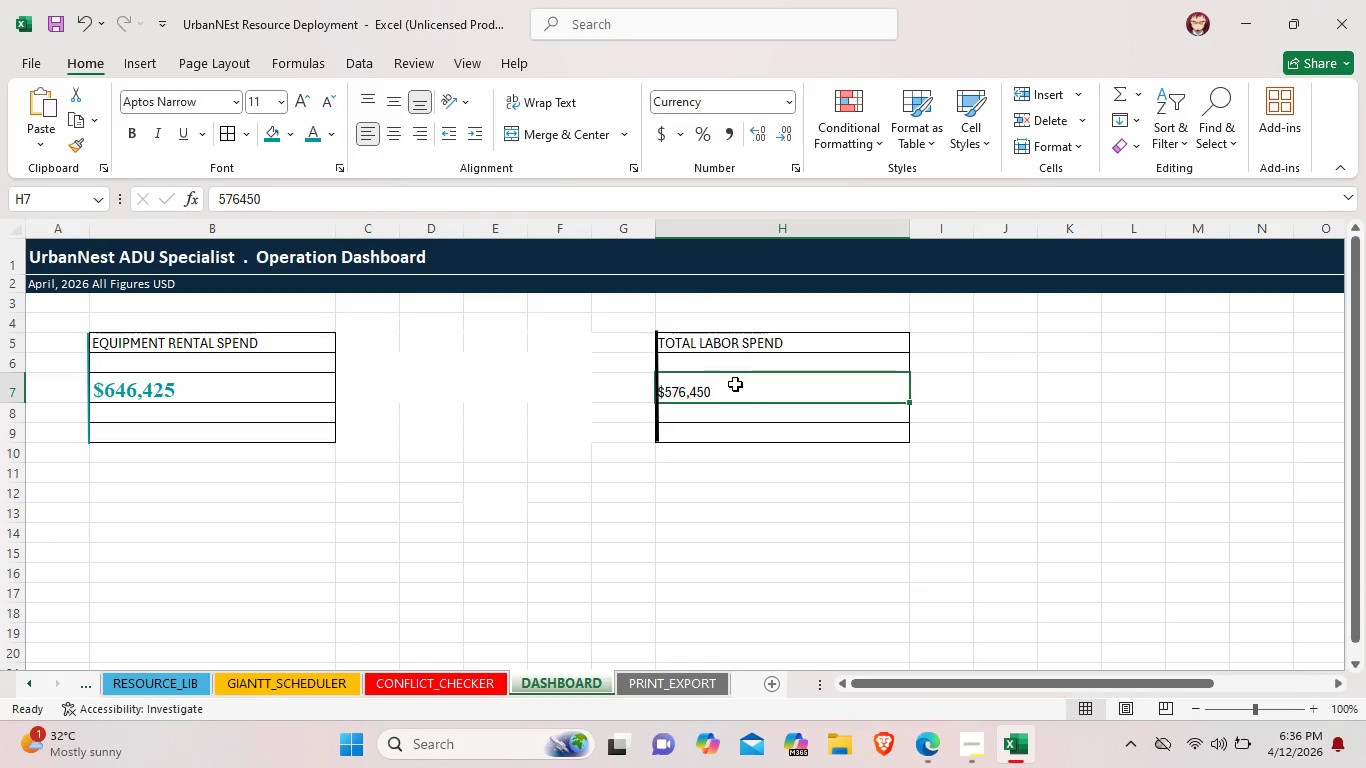 
left_click([735, 384])
 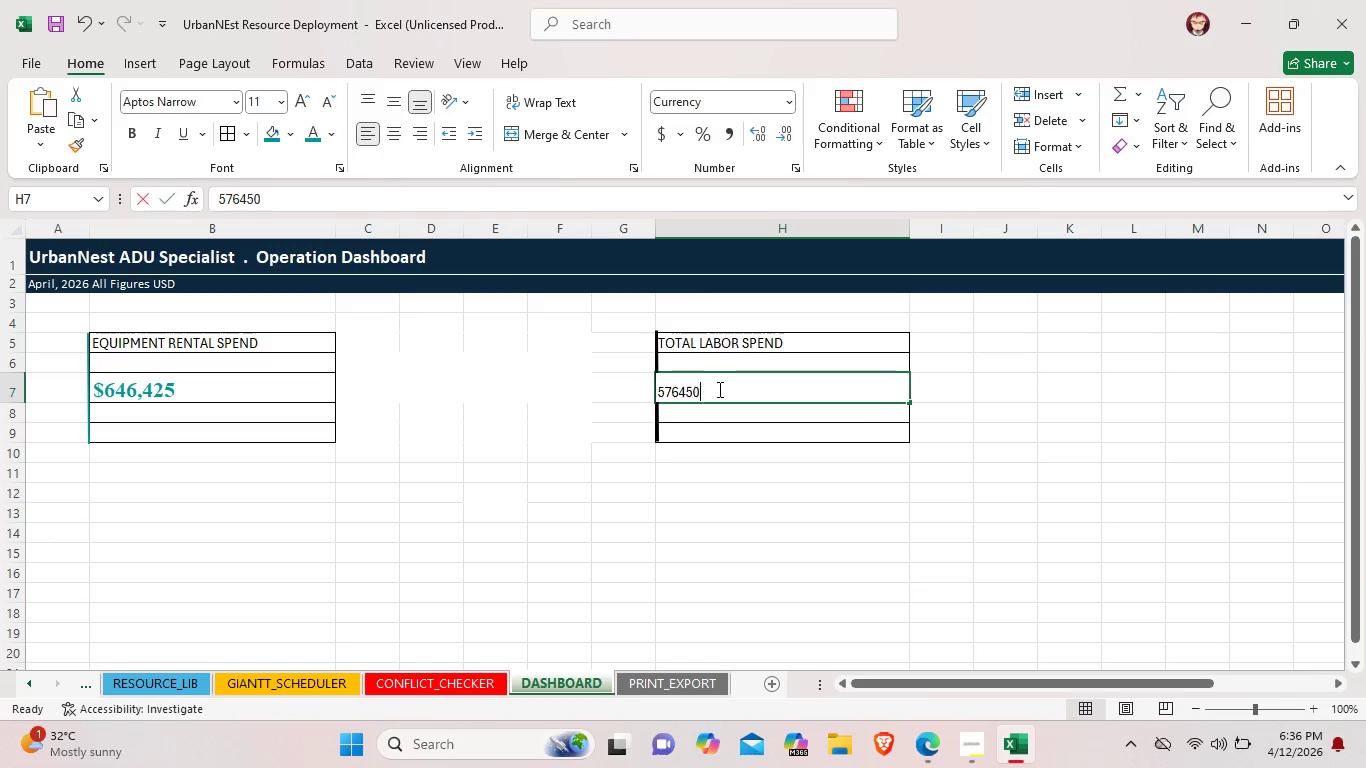 
double_click([718, 389])
 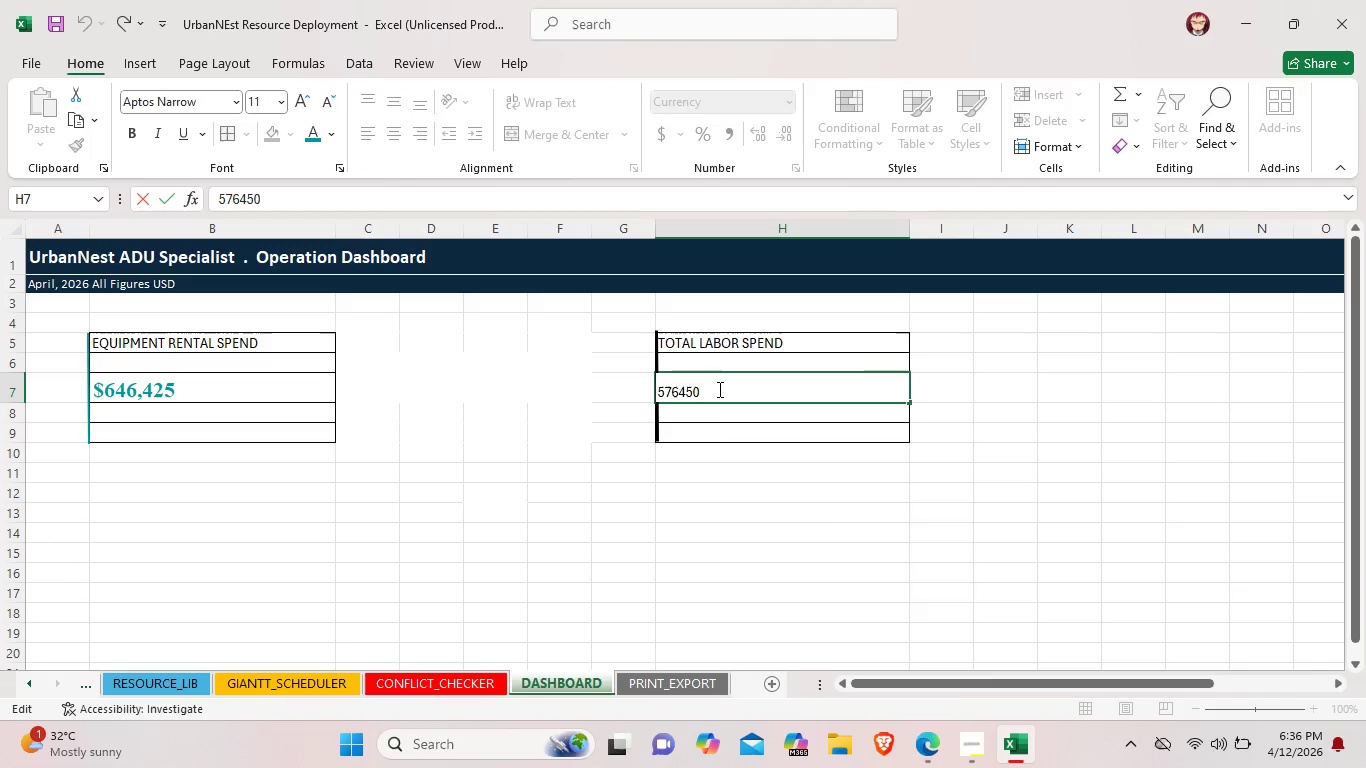 
right_click([718, 389])
 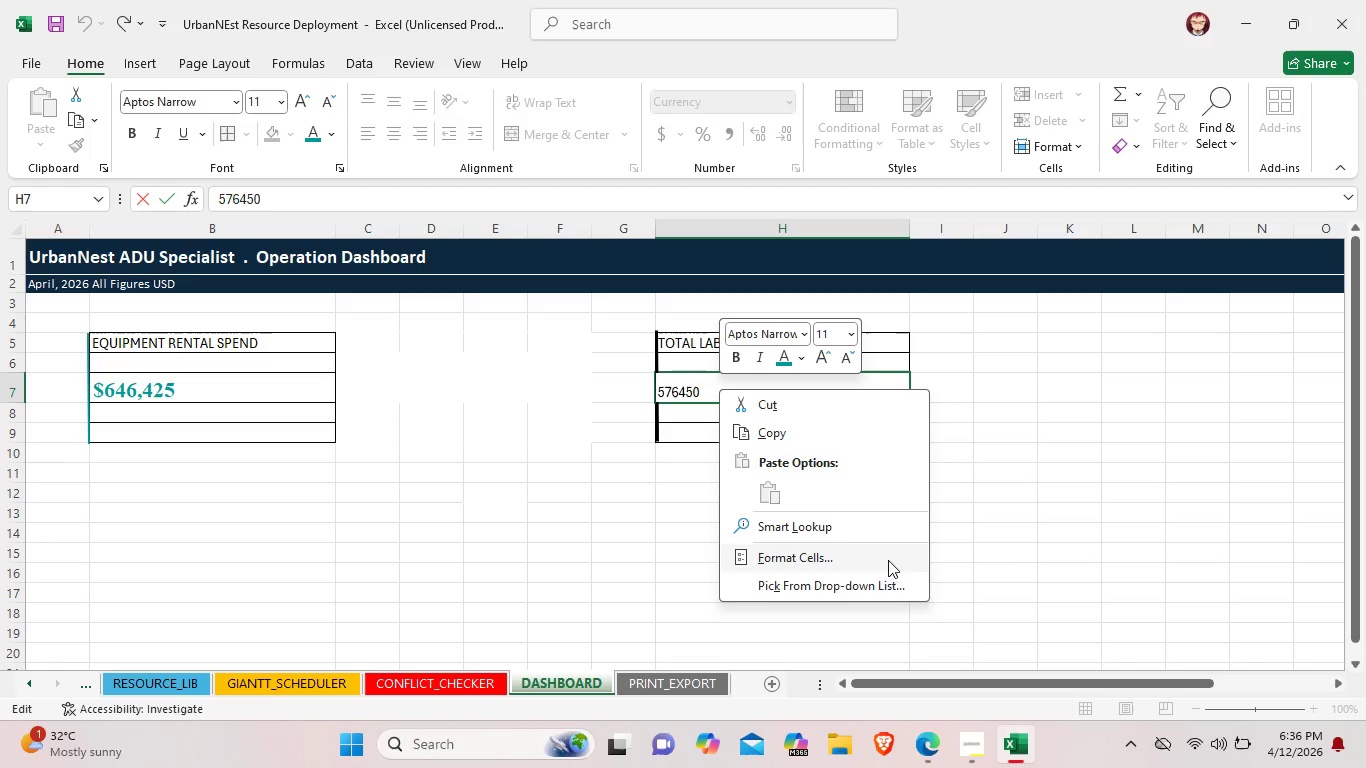 
left_click([1018, 531])
 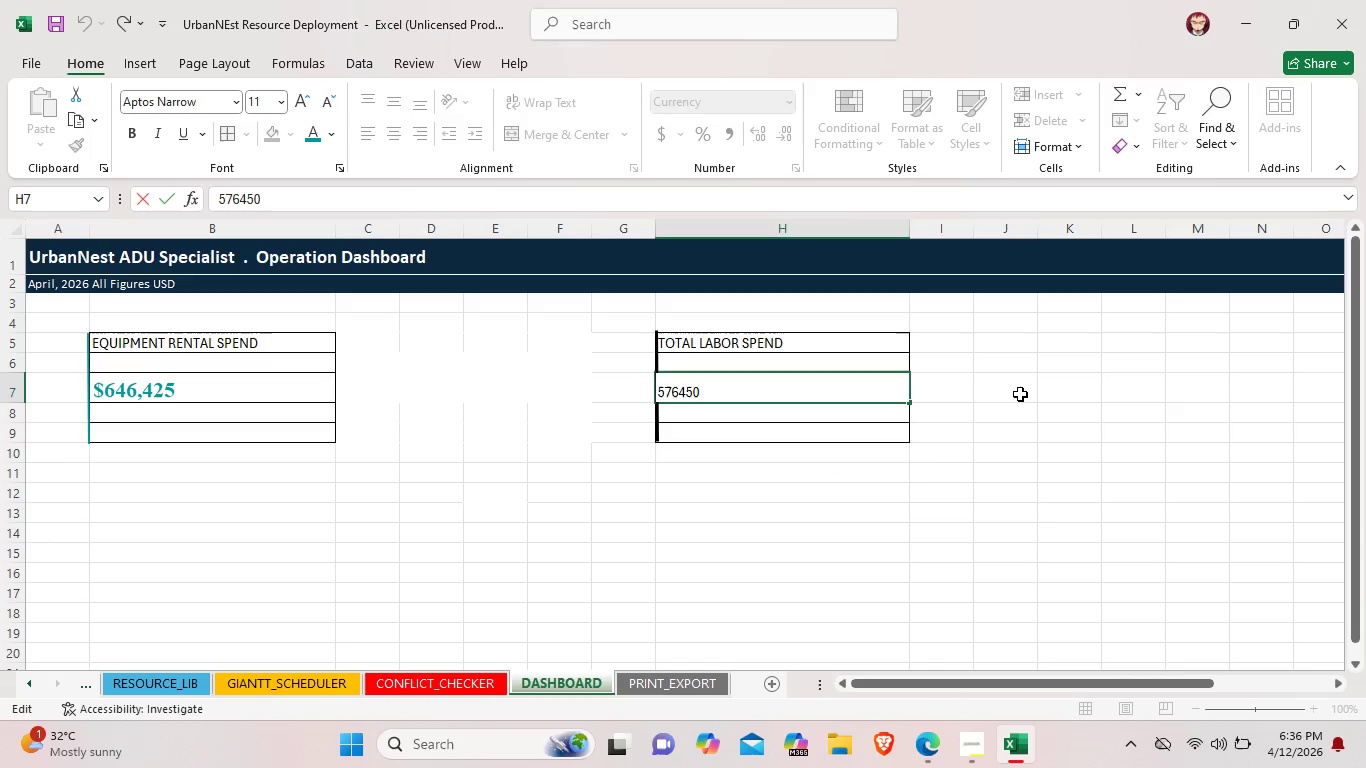 
left_click([1020, 394])
 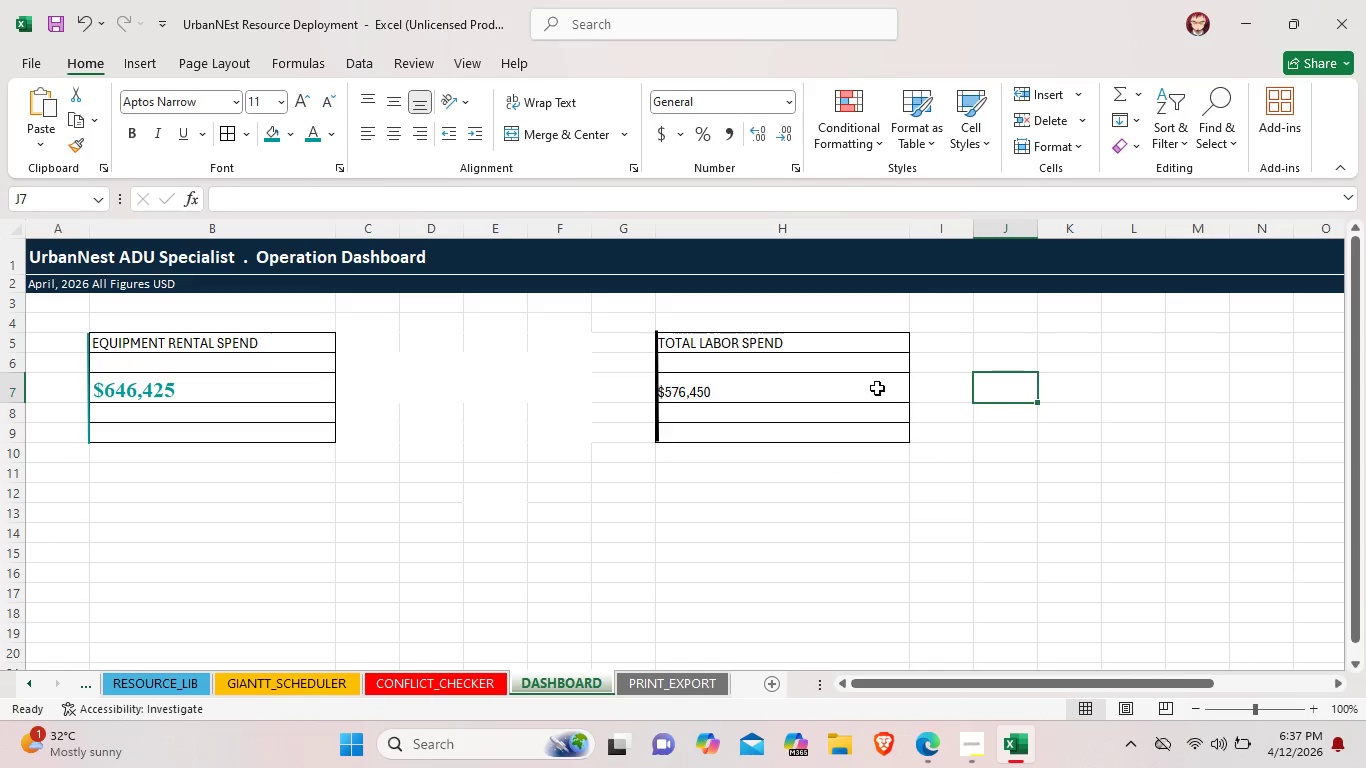 
left_click([877, 388])
 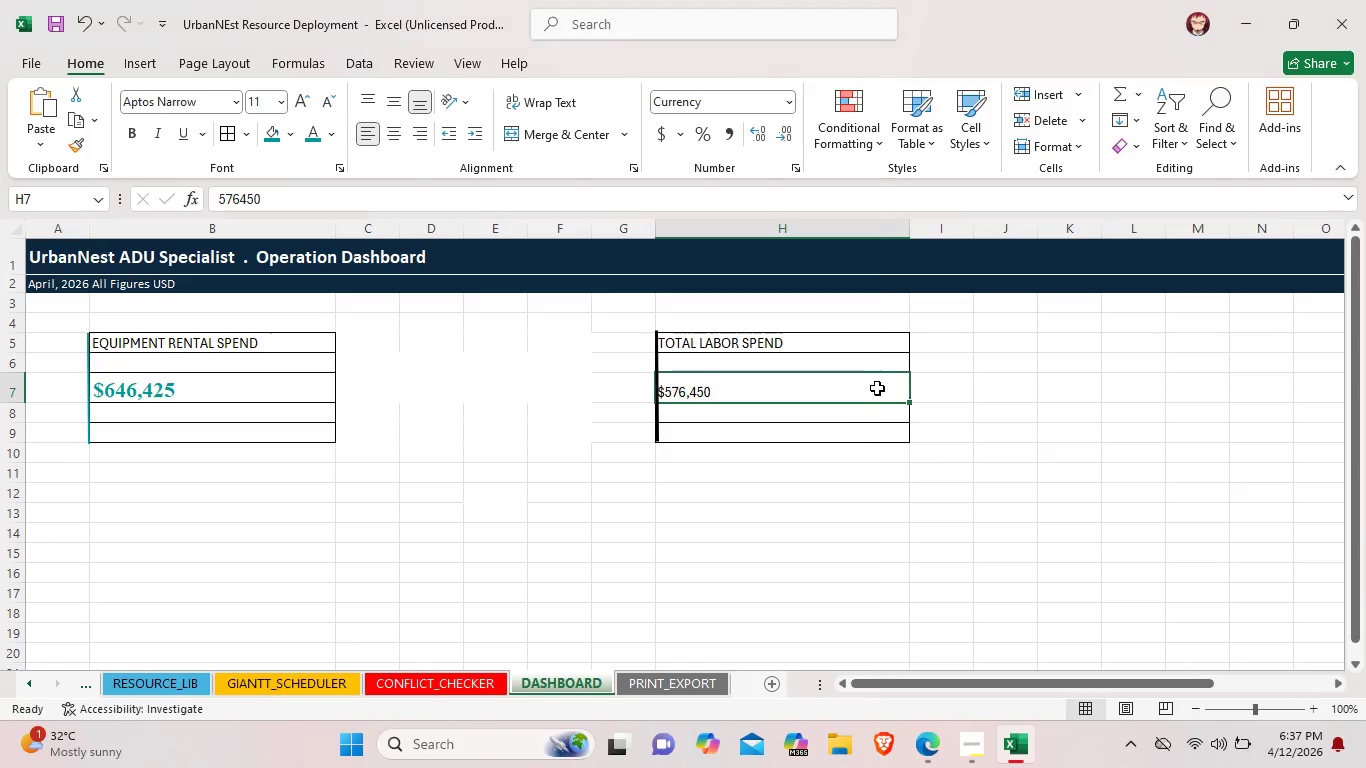 
right_click([877, 388])
 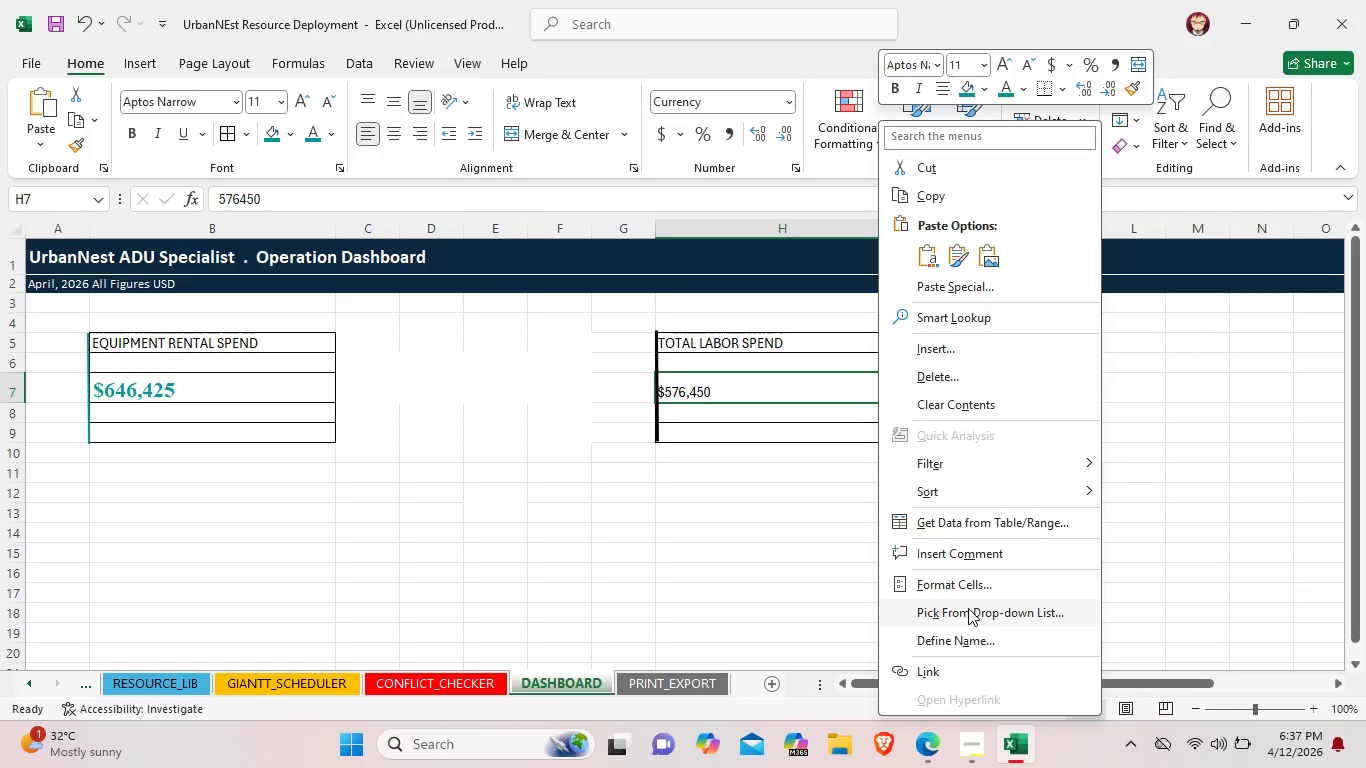 
left_click([974, 578])
 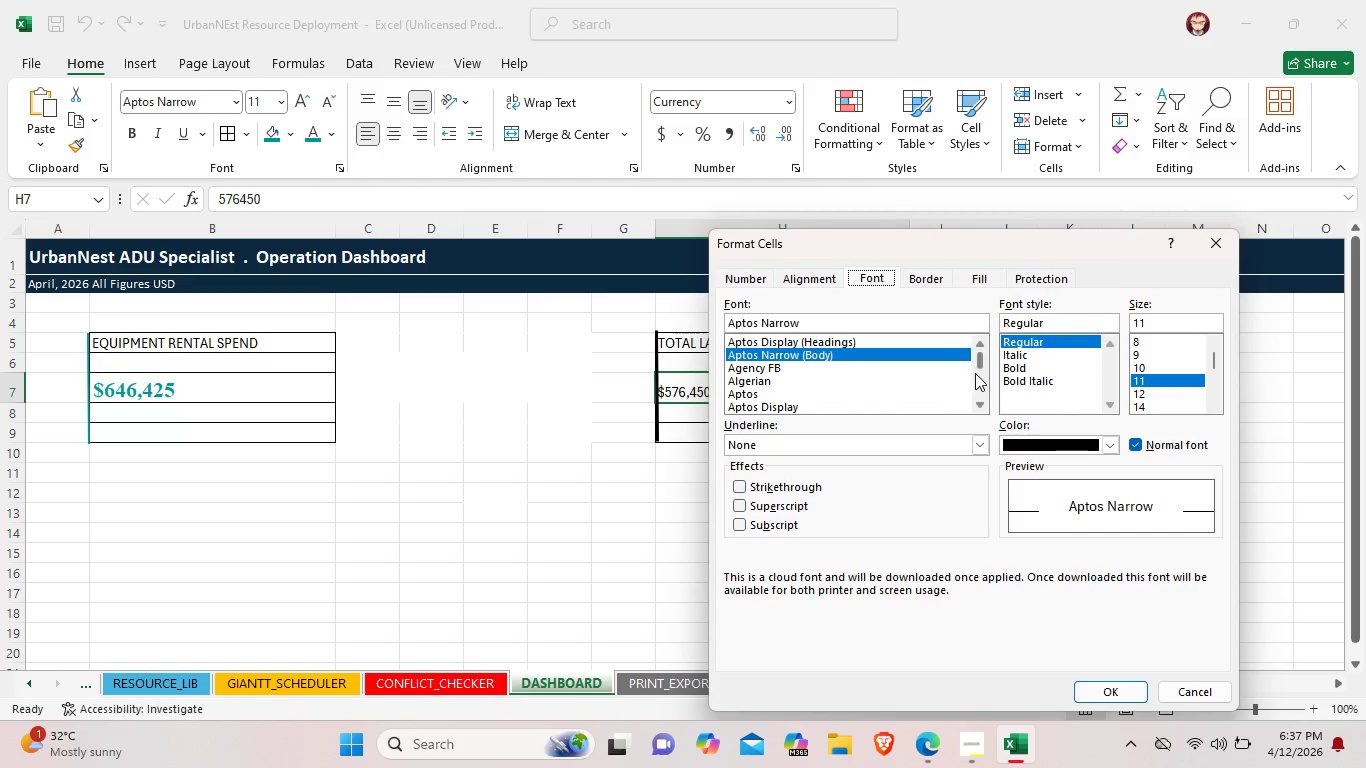 
left_click_drag(start_coordinate=[981, 359], to_coordinate=[980, 402])
 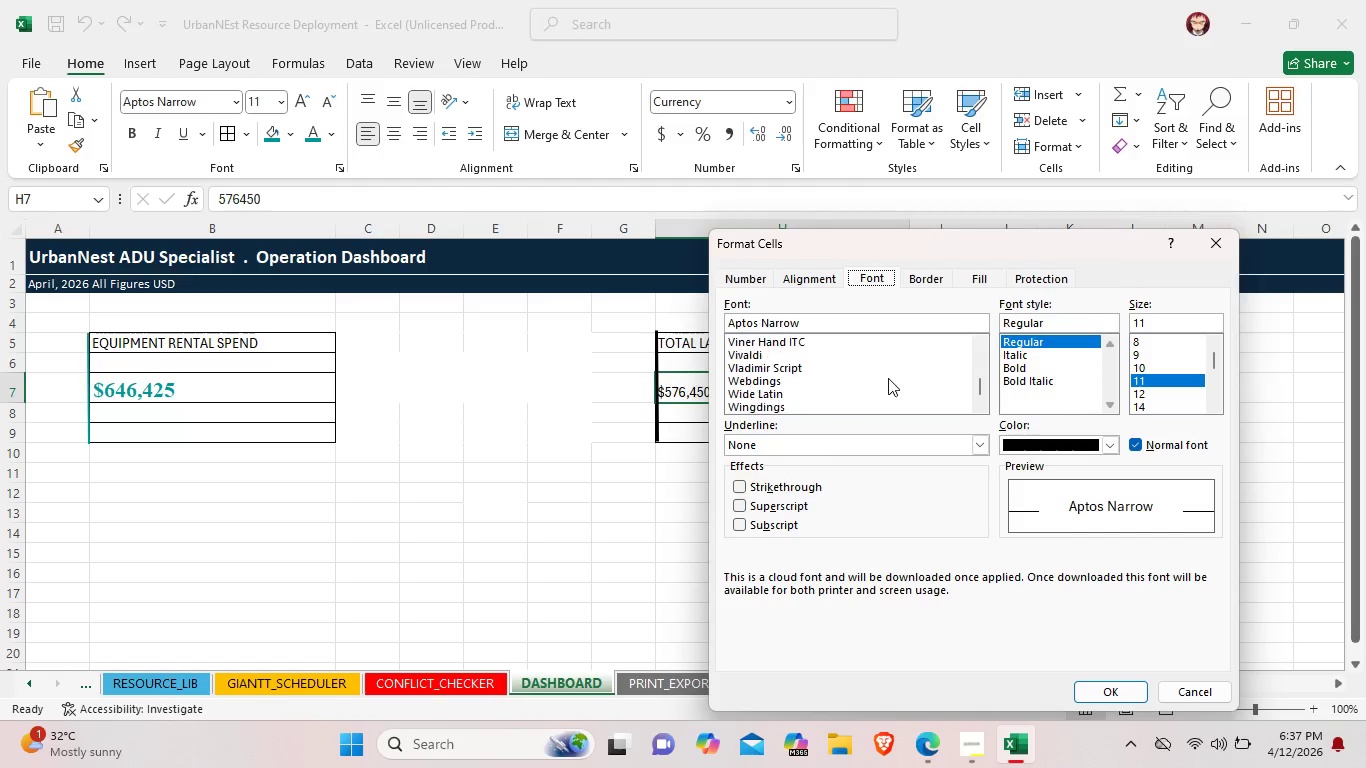 
scroll: coordinate [887, 378], scroll_direction: up, amount: 4.0
 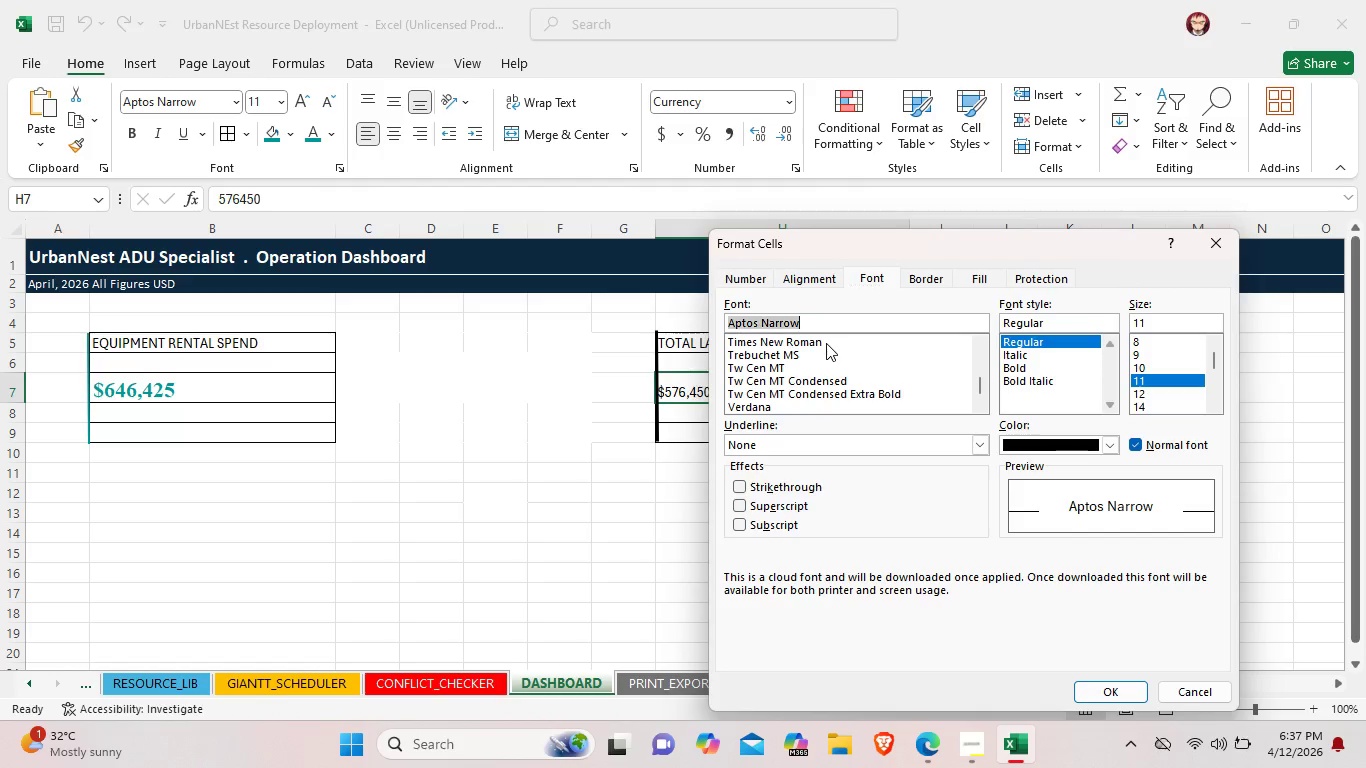 
left_click([826, 343])
 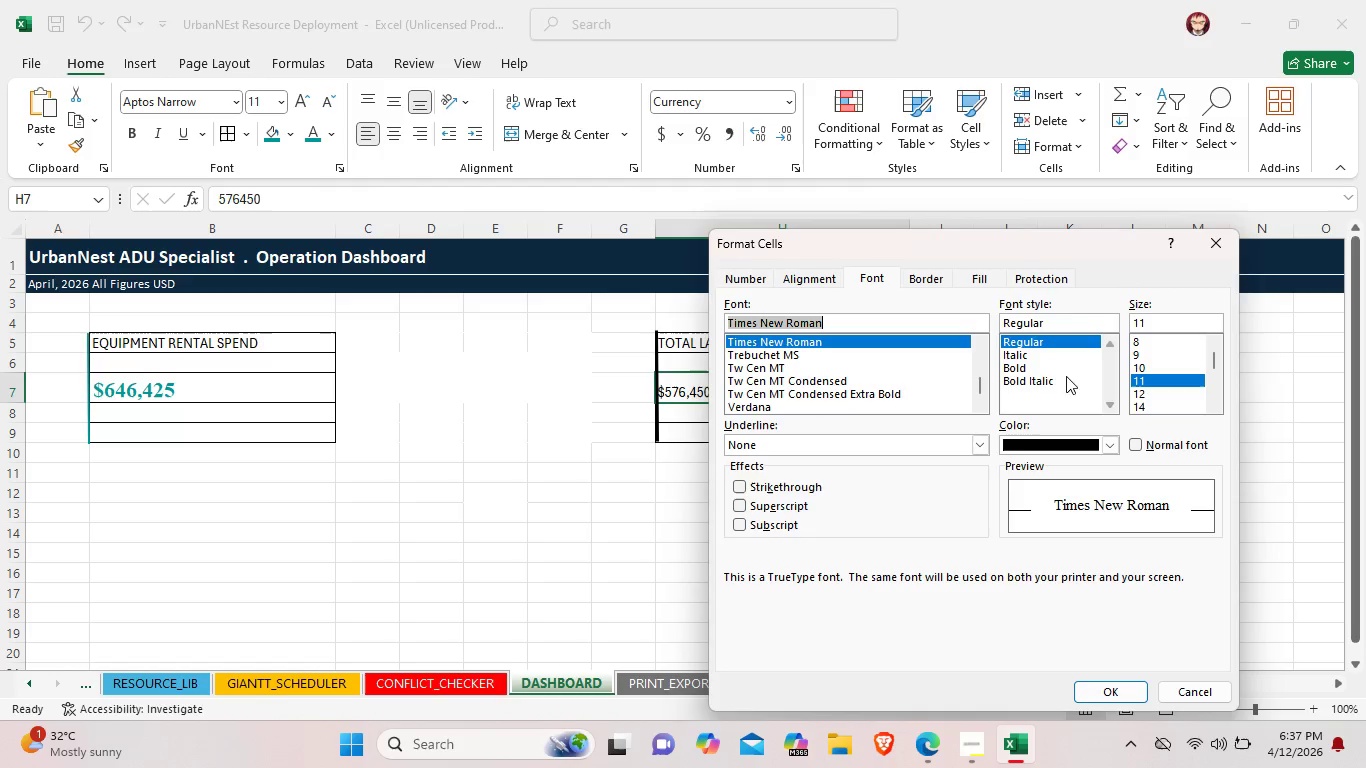 
left_click([1048, 365])
 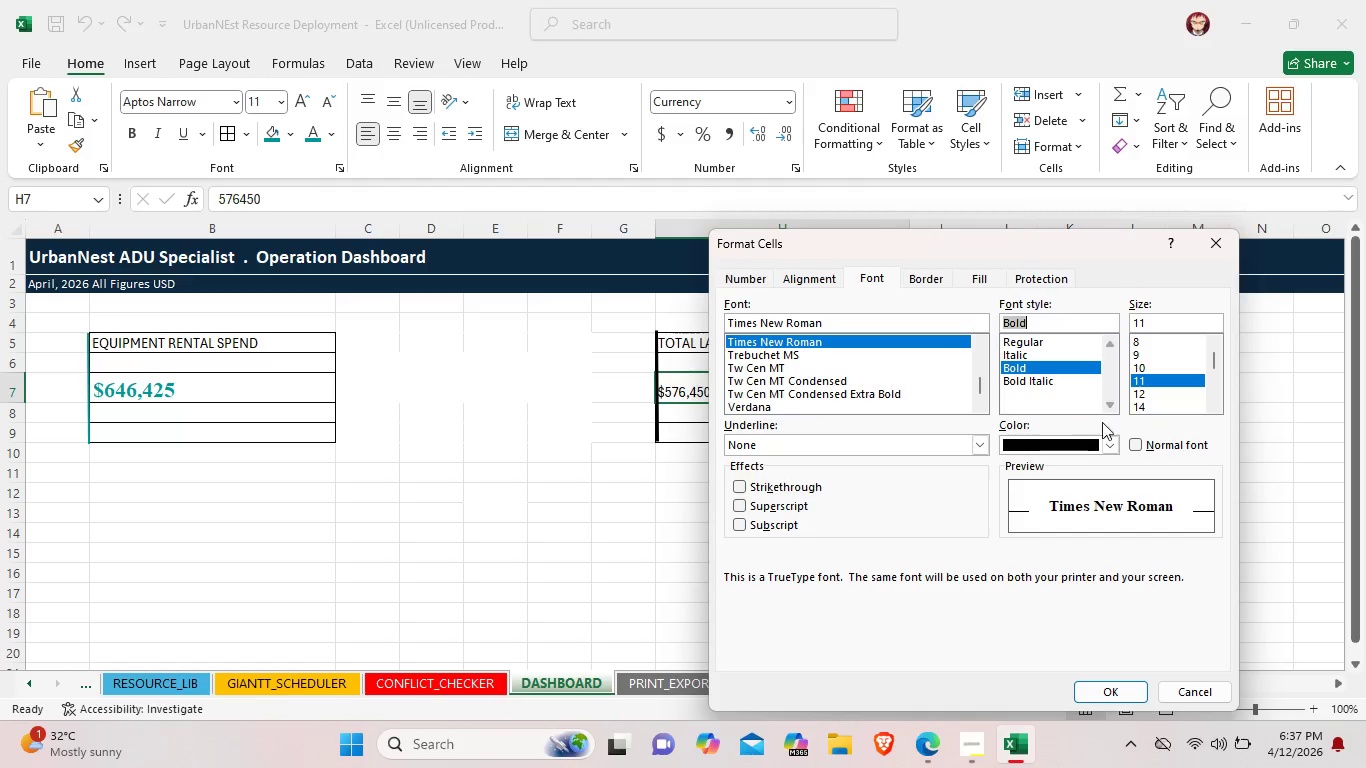 
mouse_move([1128, 422])
 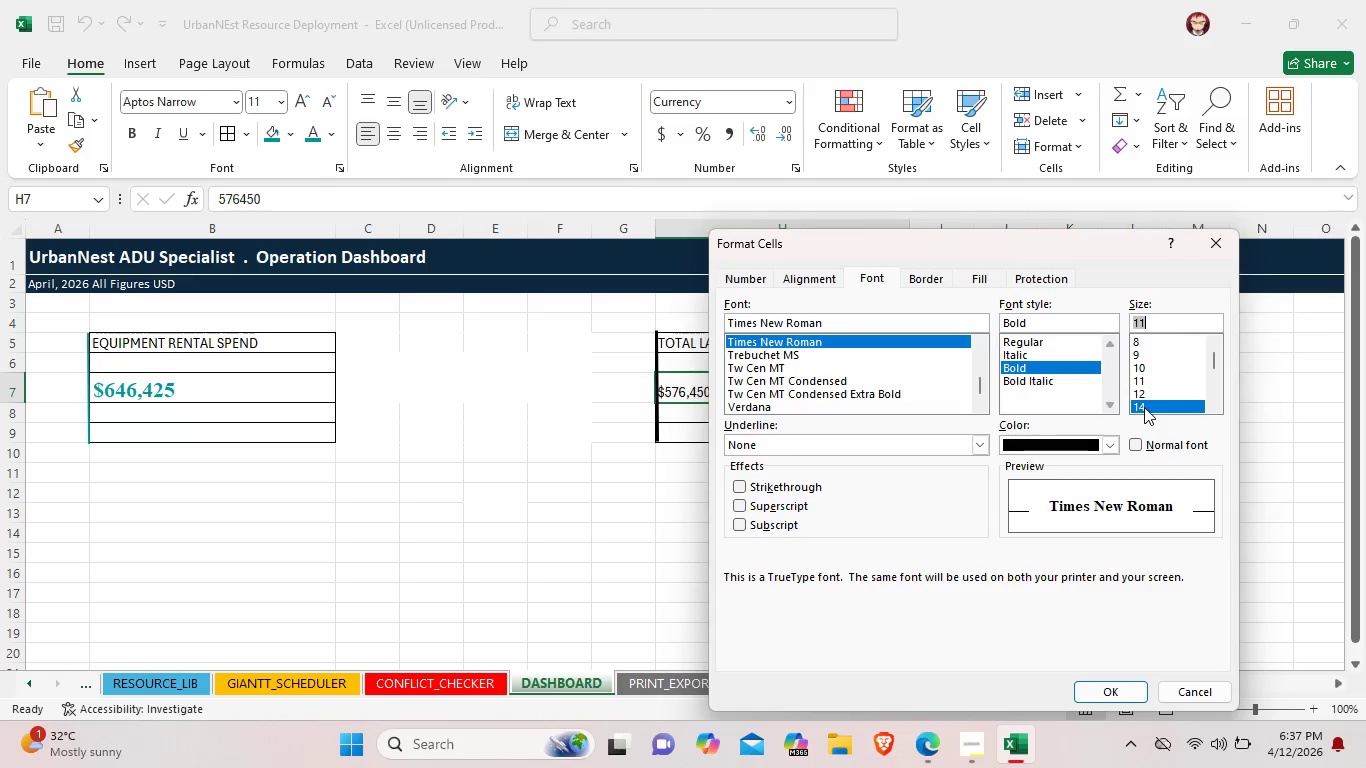 
left_click([1144, 407])
 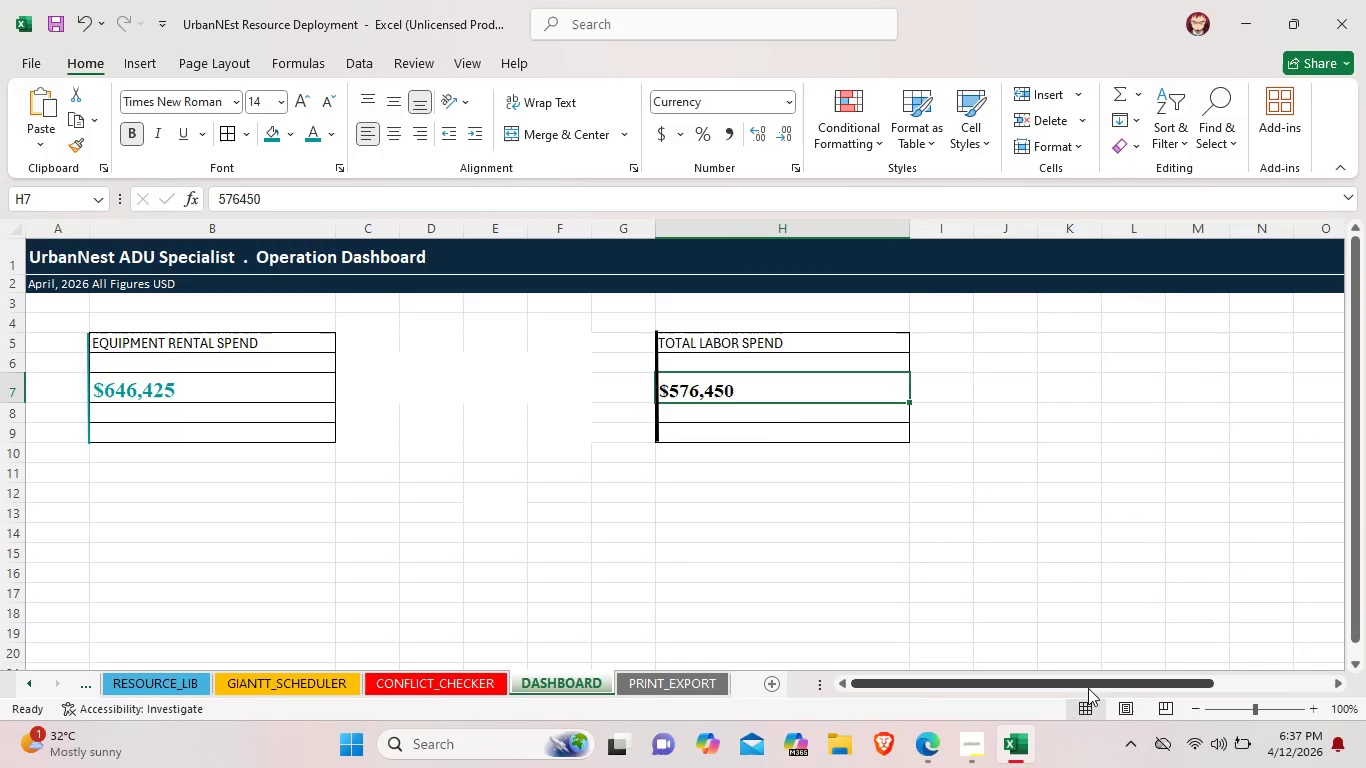 
left_click([1095, 469])
 